 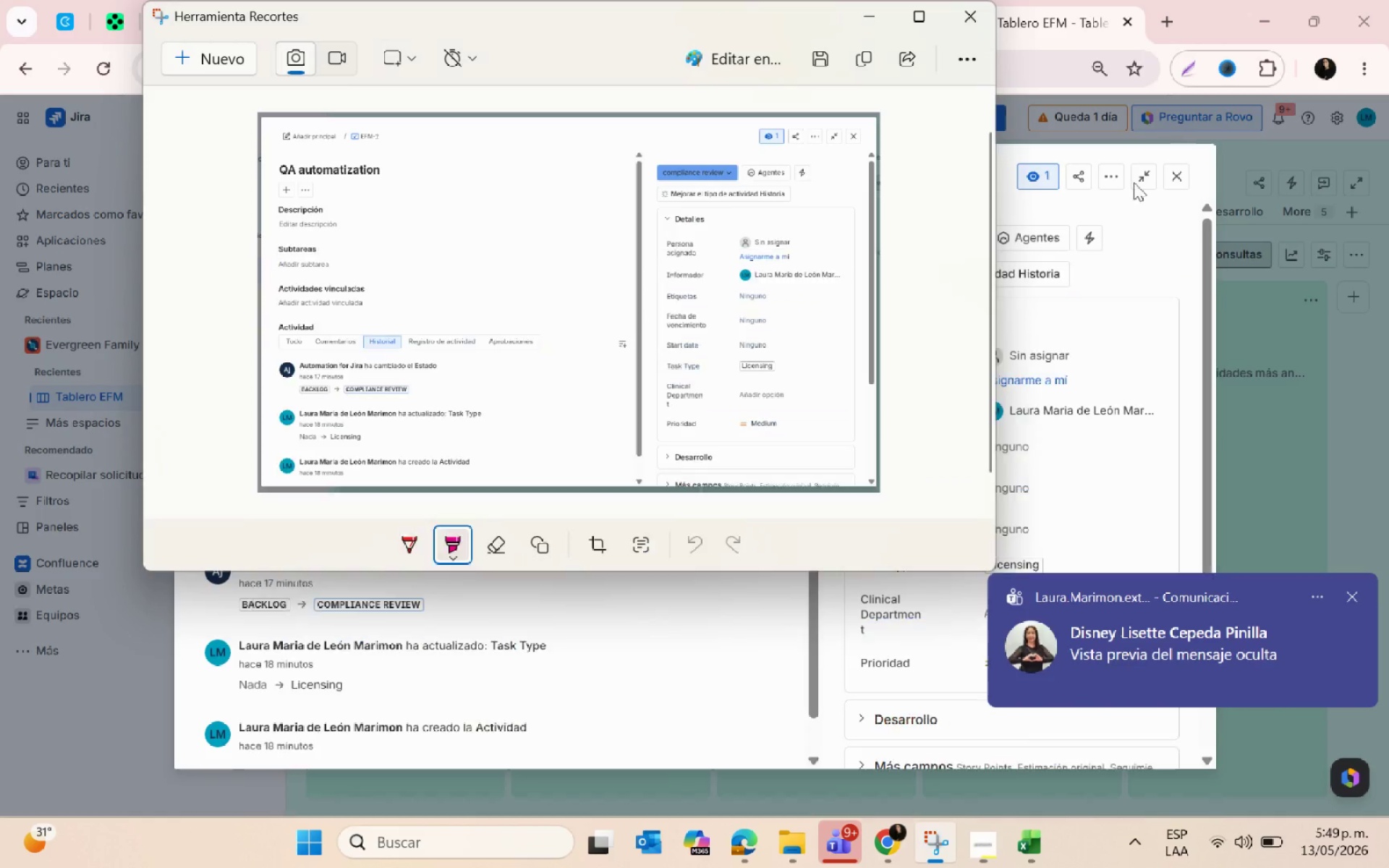 
left_click([1348, 591])
 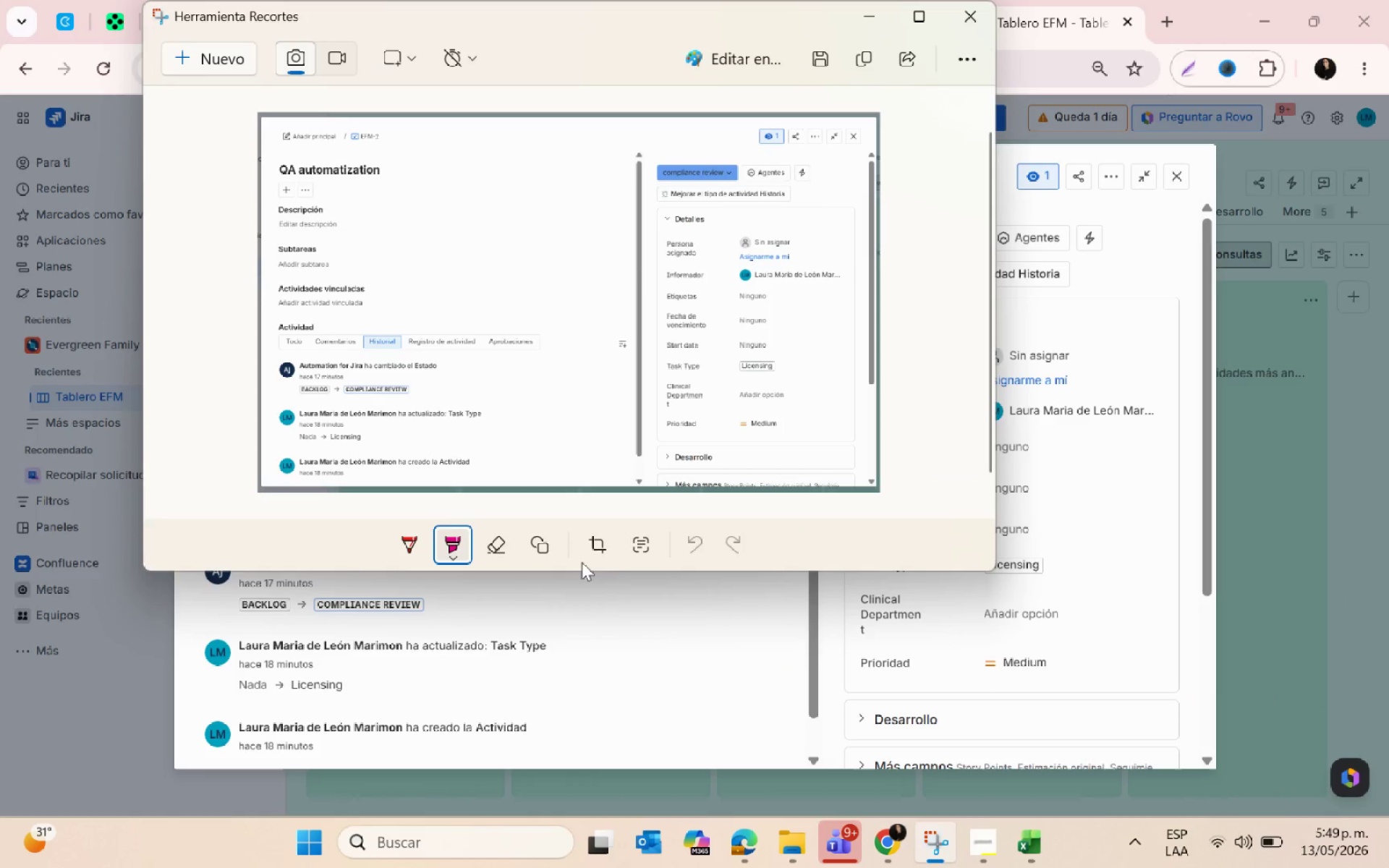 
left_click([540, 540])
 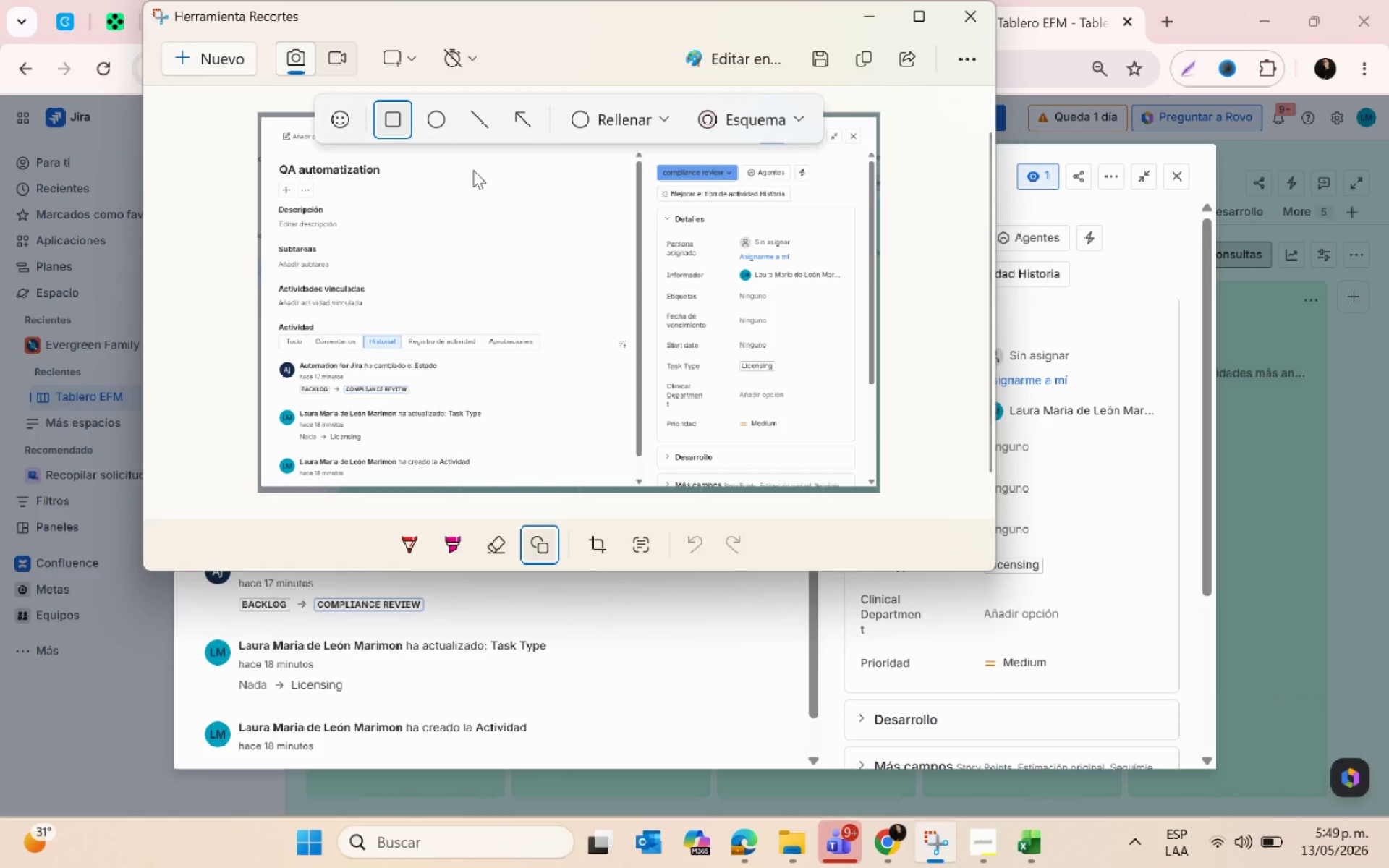 
left_click_drag(start_coordinate=[261, 332], to_coordinate=[579, 417])
 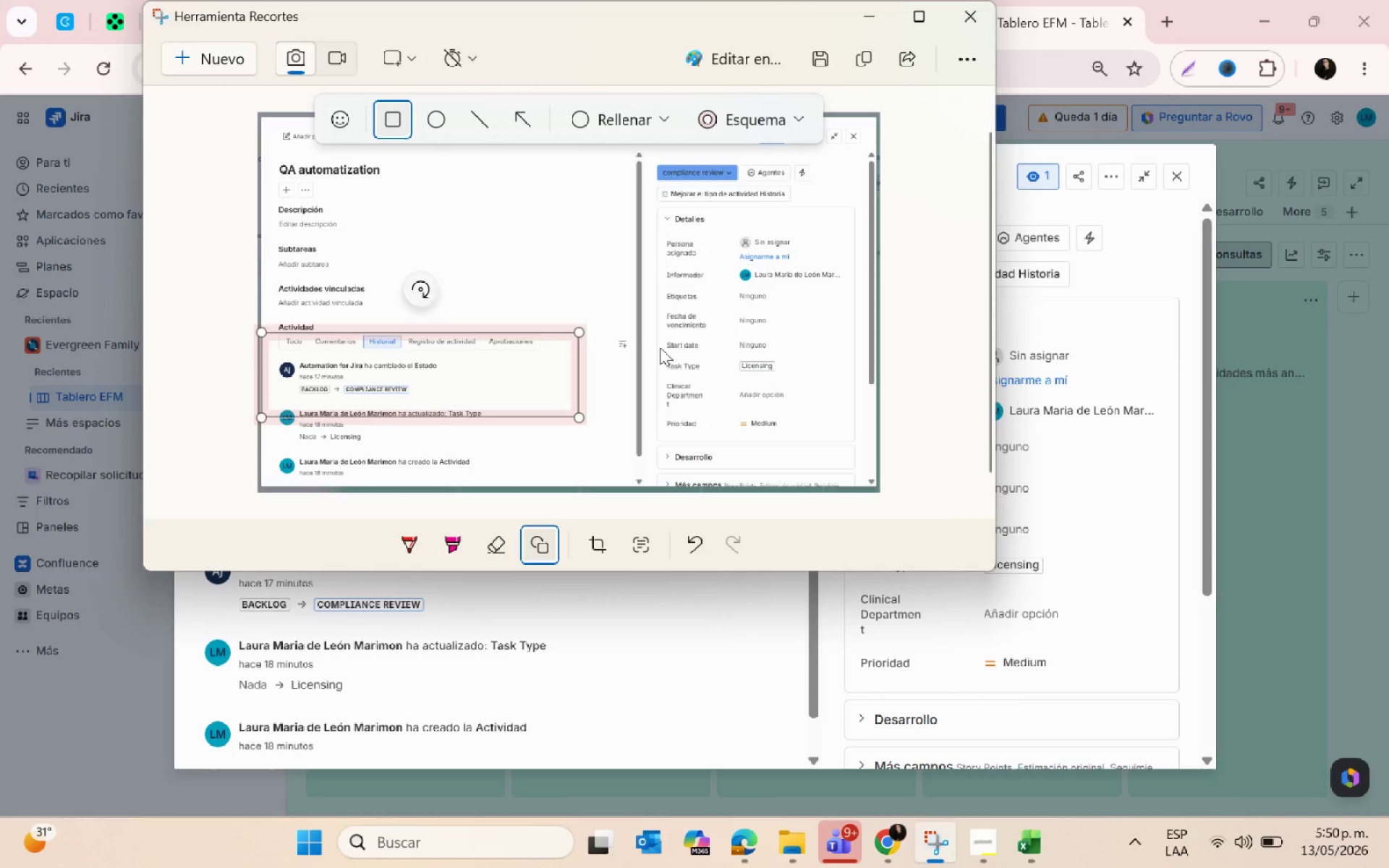 
left_click_drag(start_coordinate=[660, 347], to_coordinate=[820, 375])
 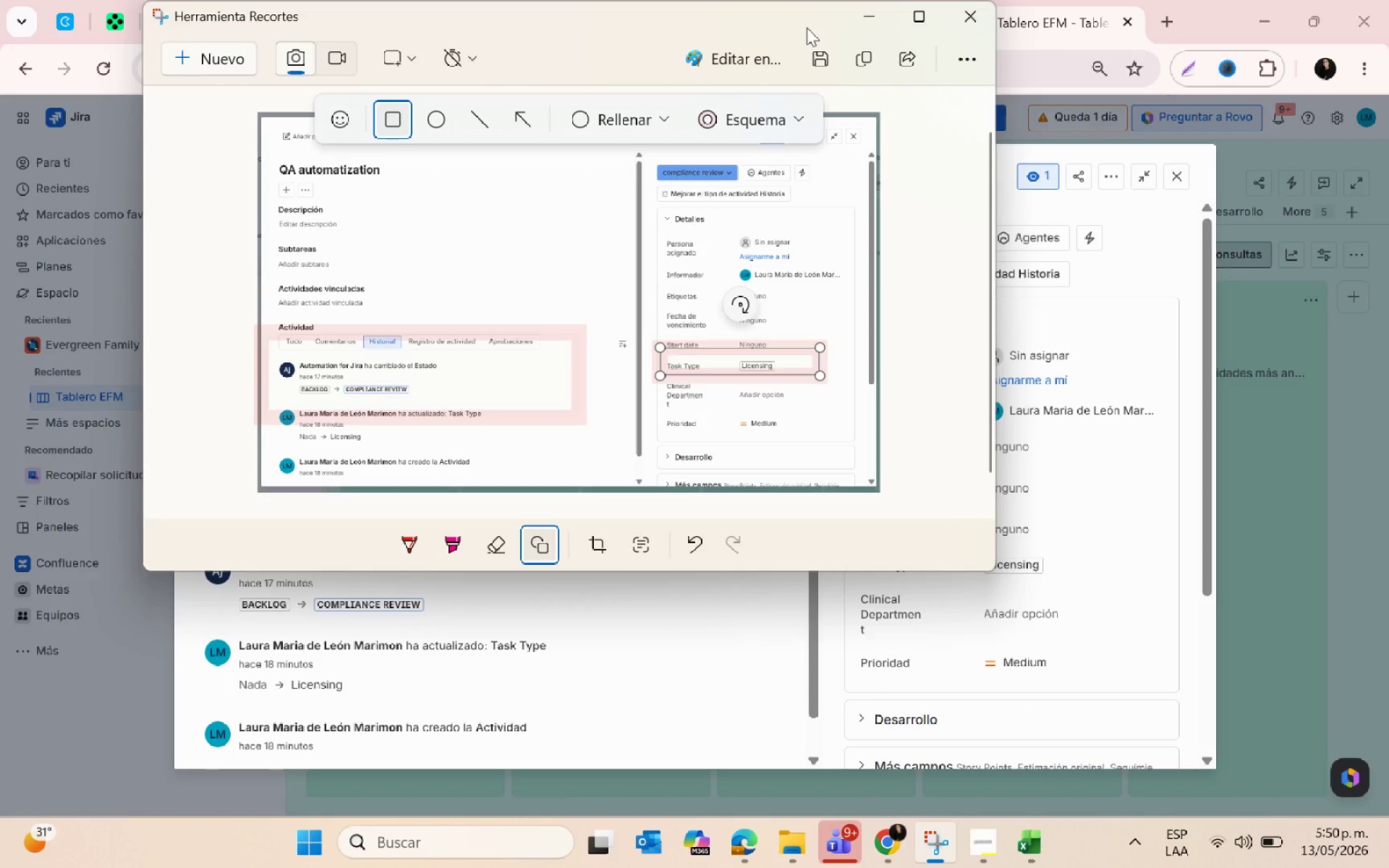 
left_click([823, 67])
 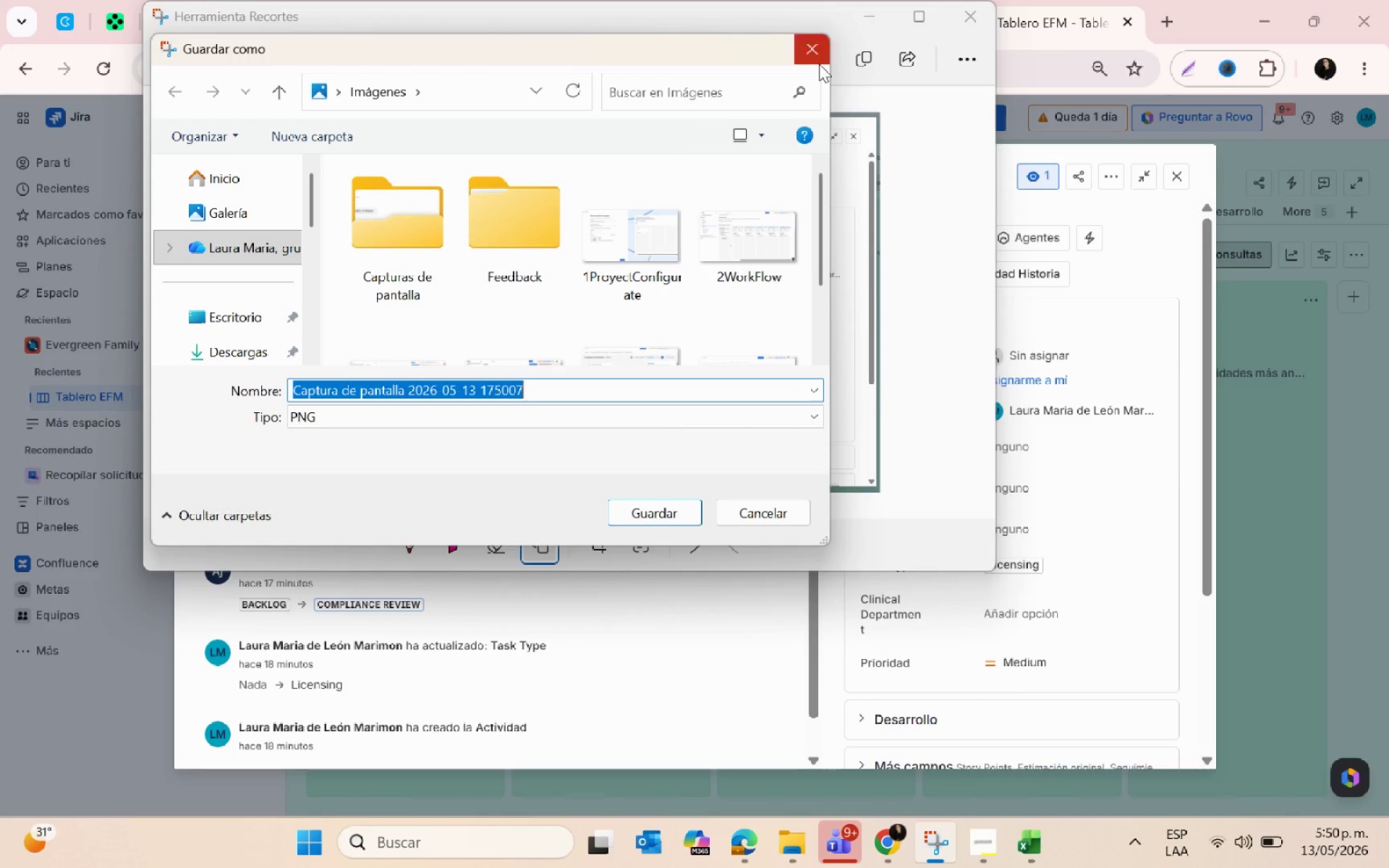 
left_click([793, 509])
 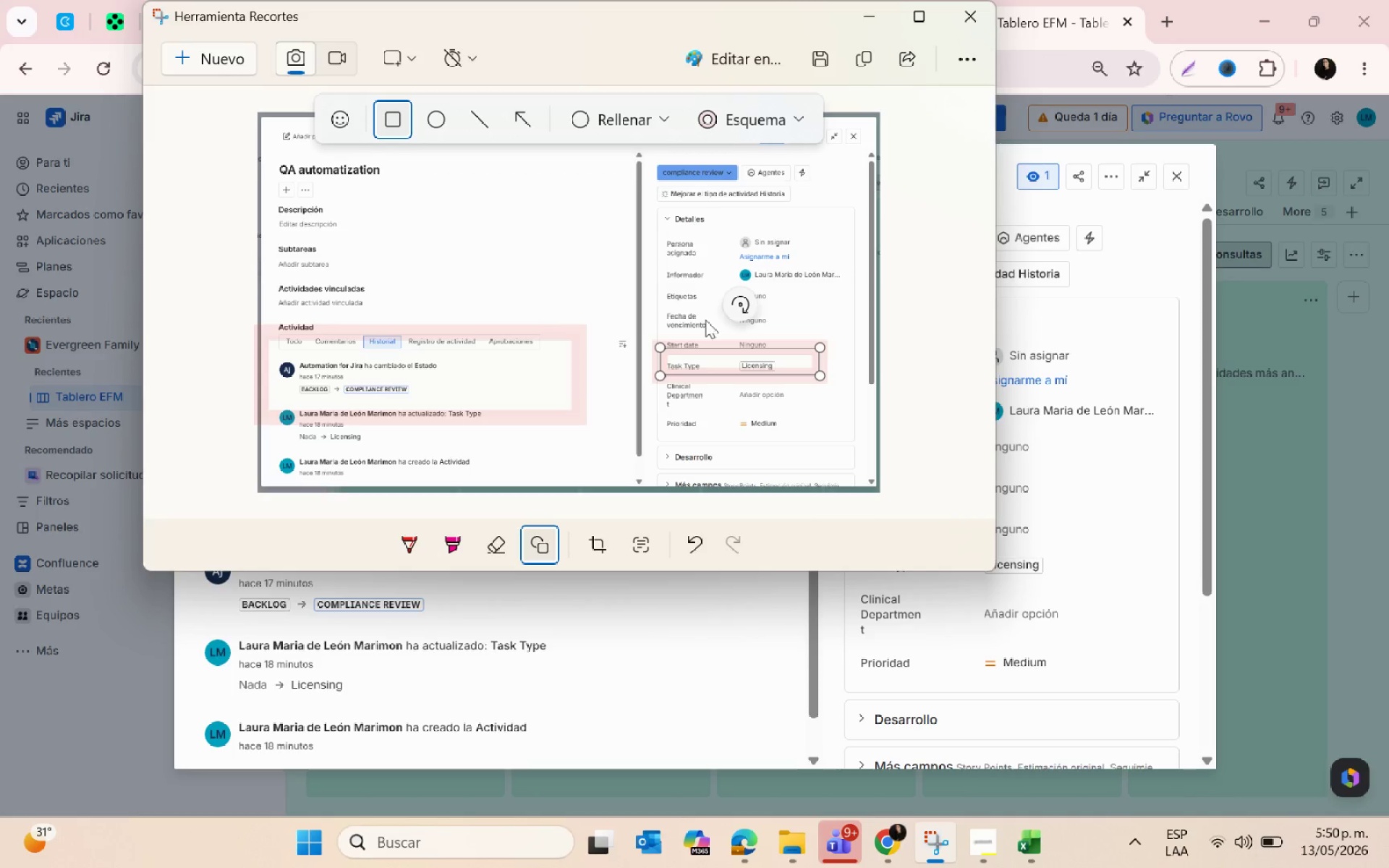 
wait(28.2)
 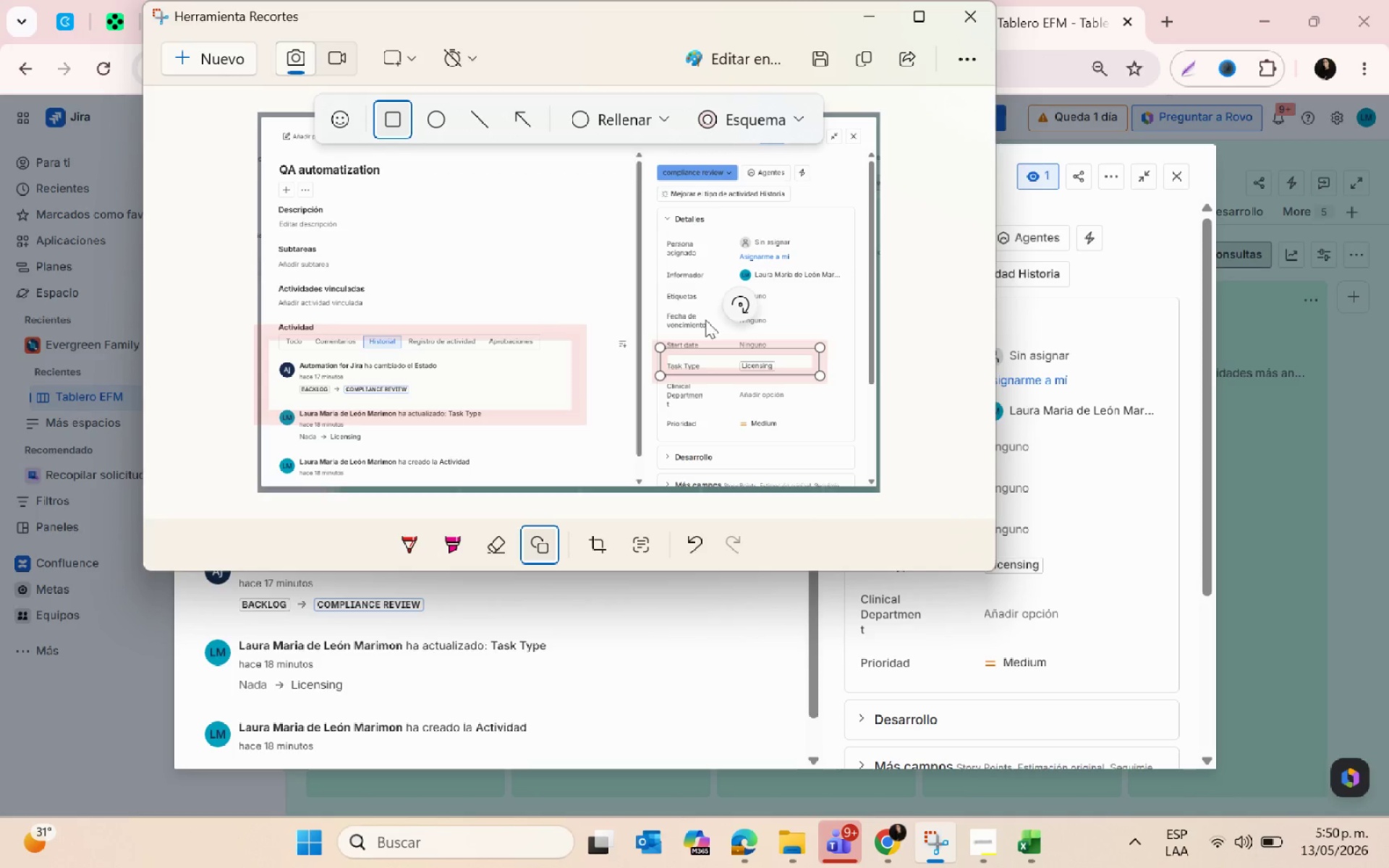 
left_click([825, 62])
 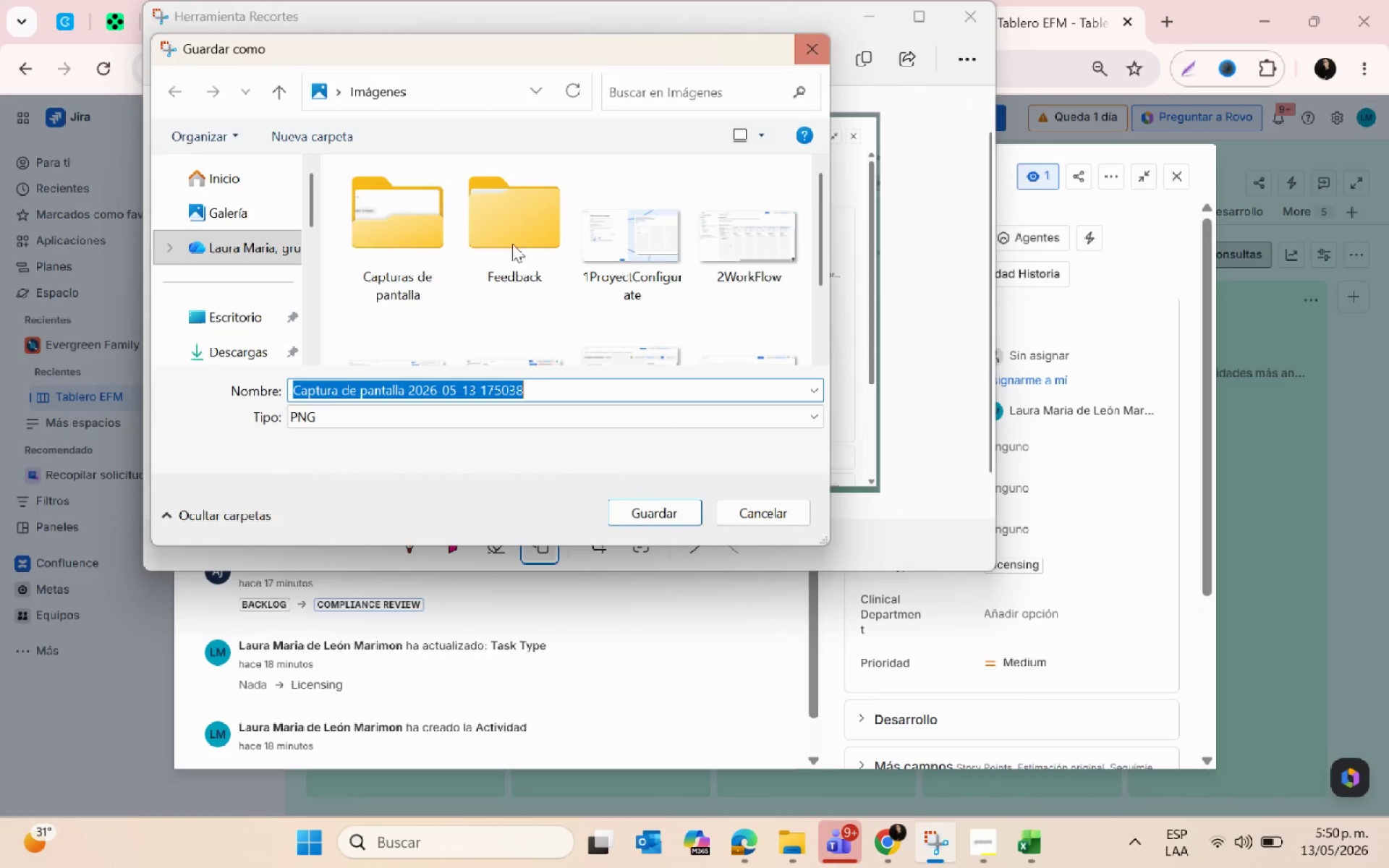 
scroll: coordinate [666, 295], scroll_direction: down, amount: 8.0
 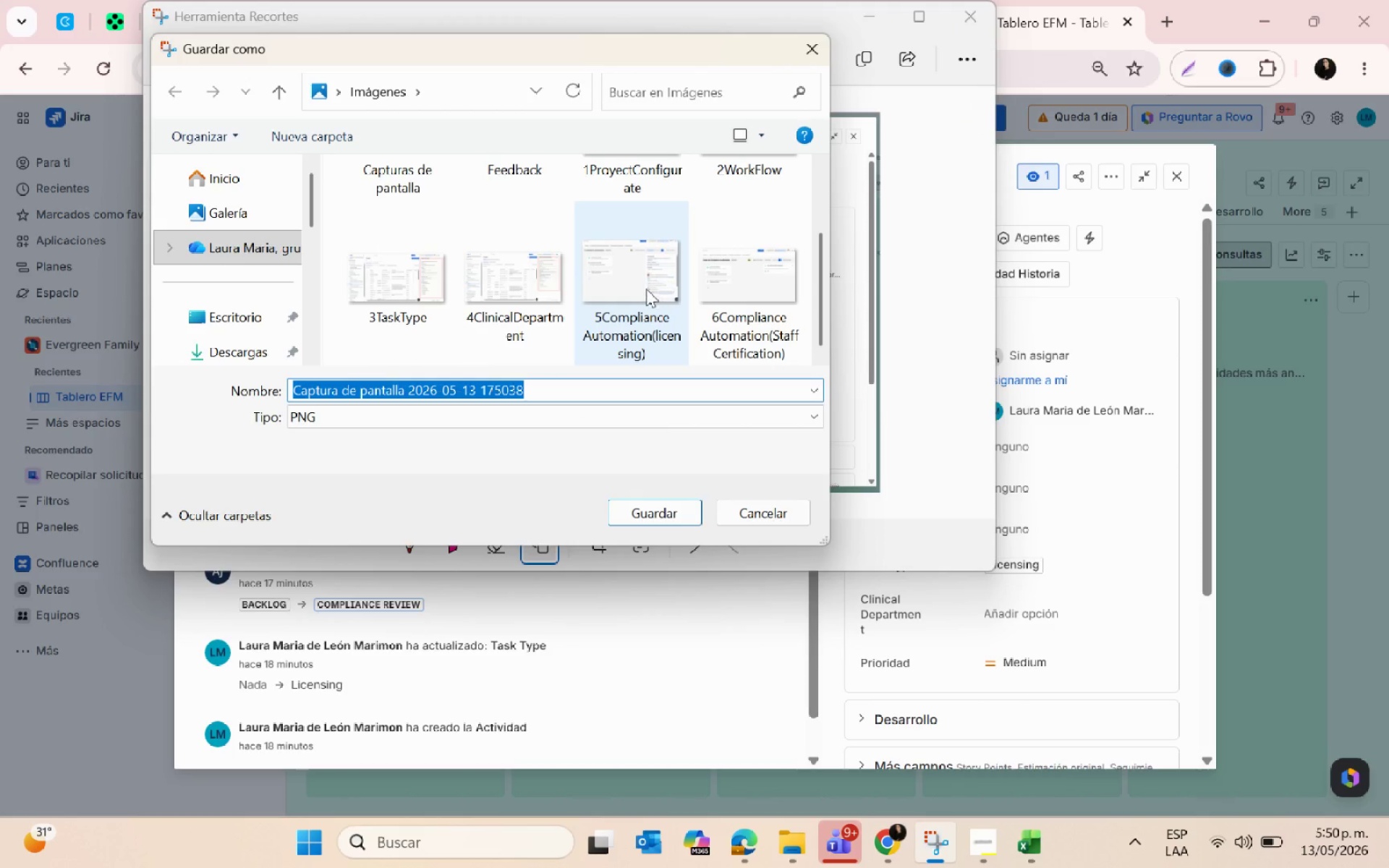 
left_click([646, 289])
 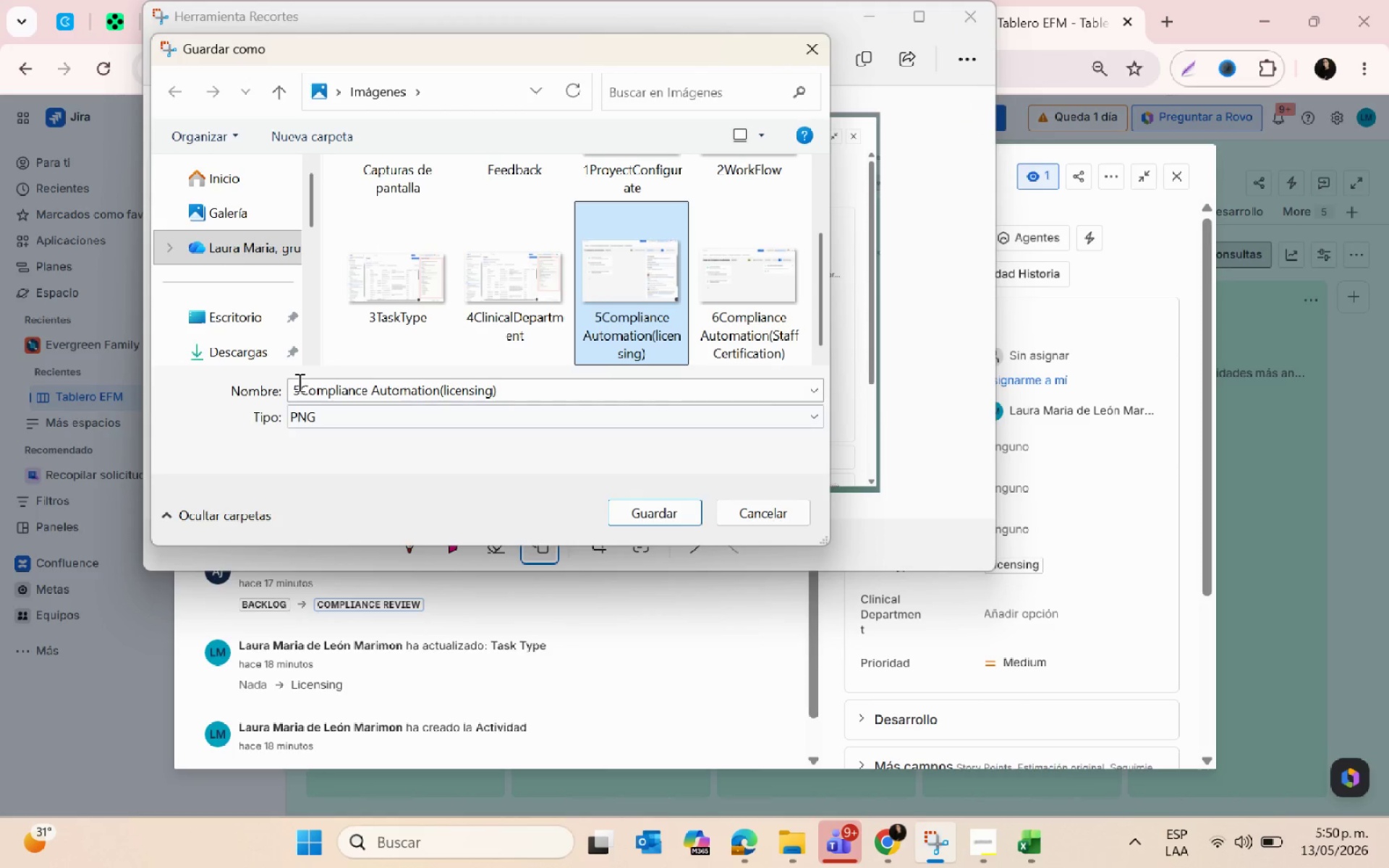 
left_click([300, 381])
 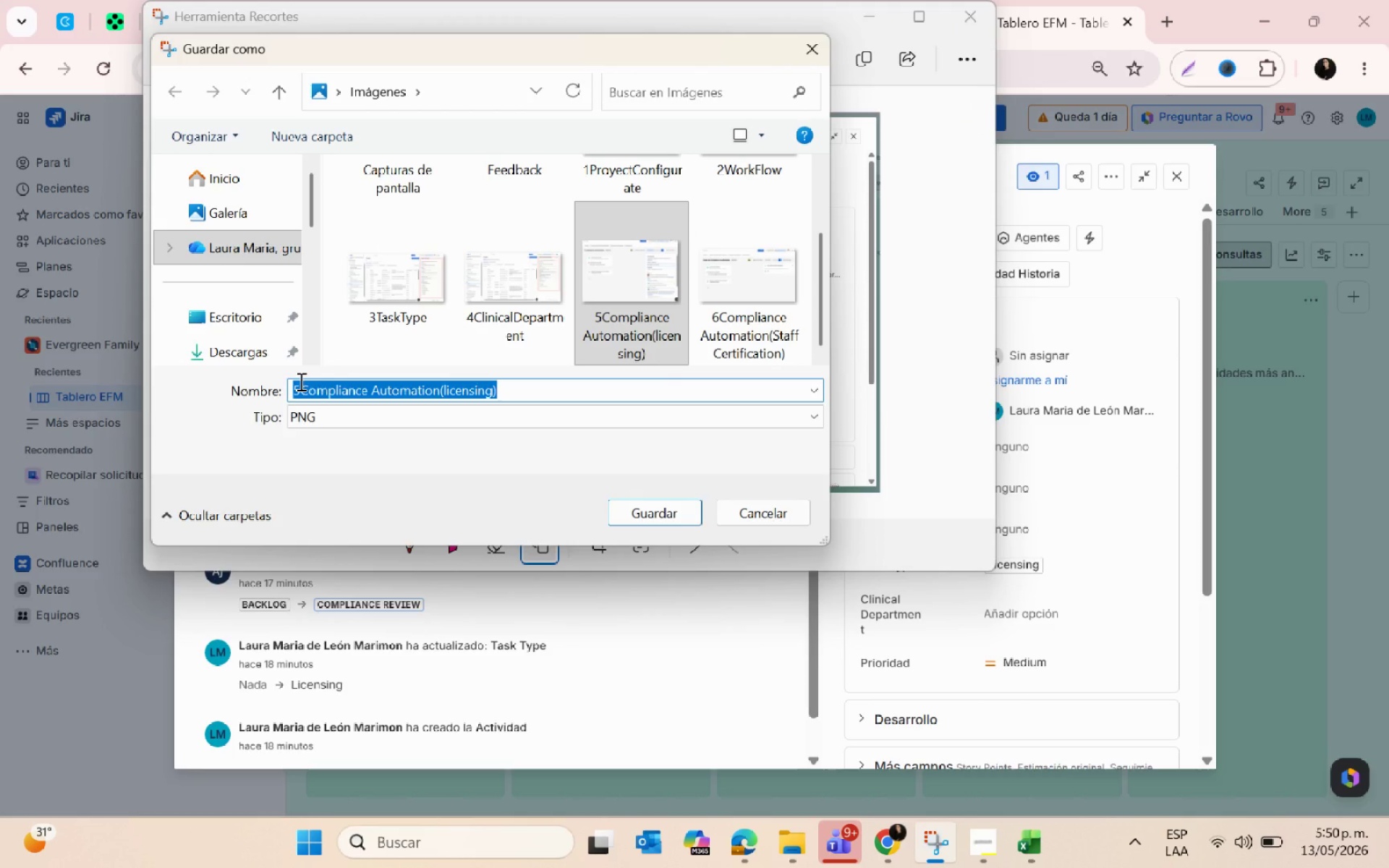 
left_click([300, 381])
 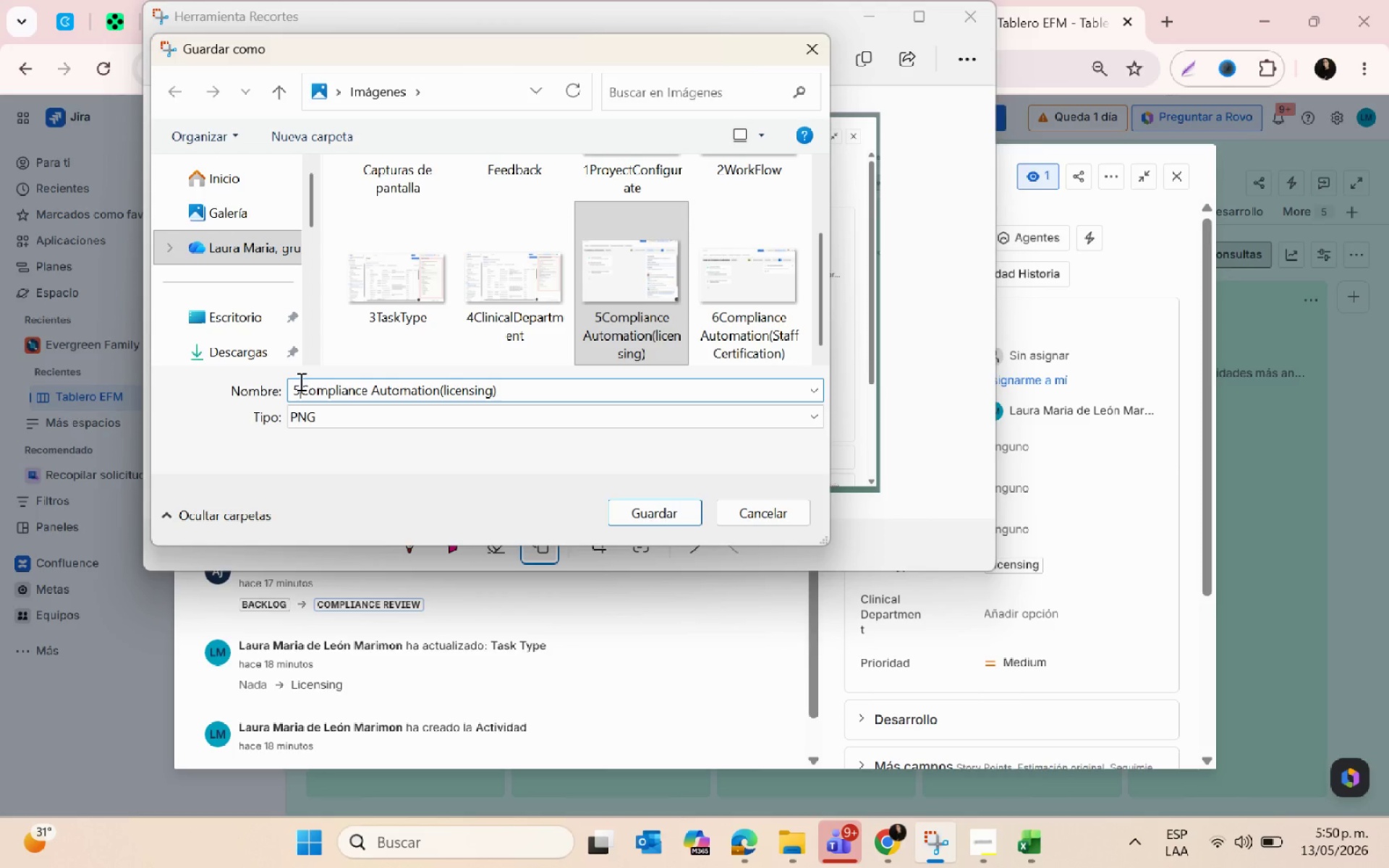 
key(Backspace)
 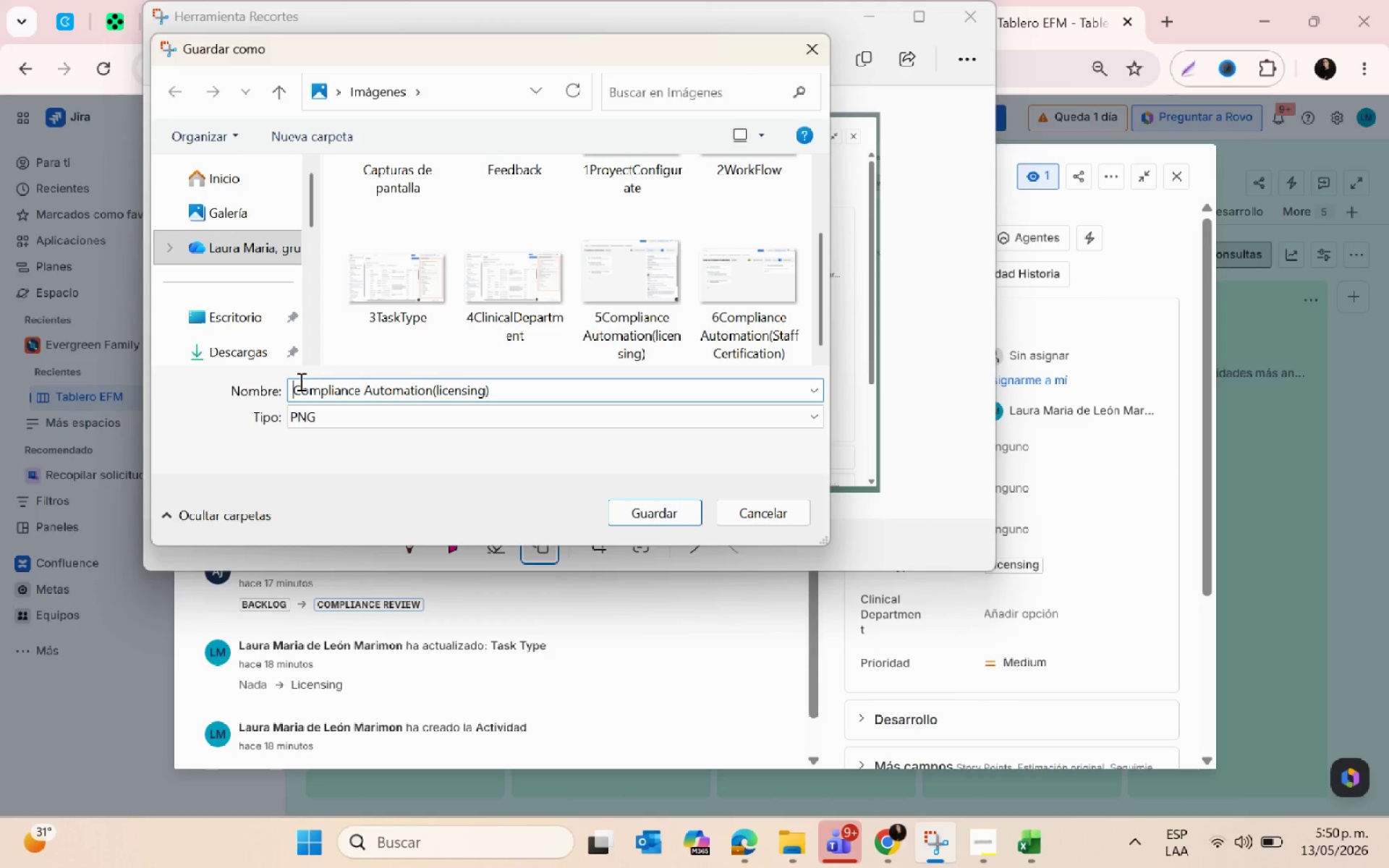 
key(7)
 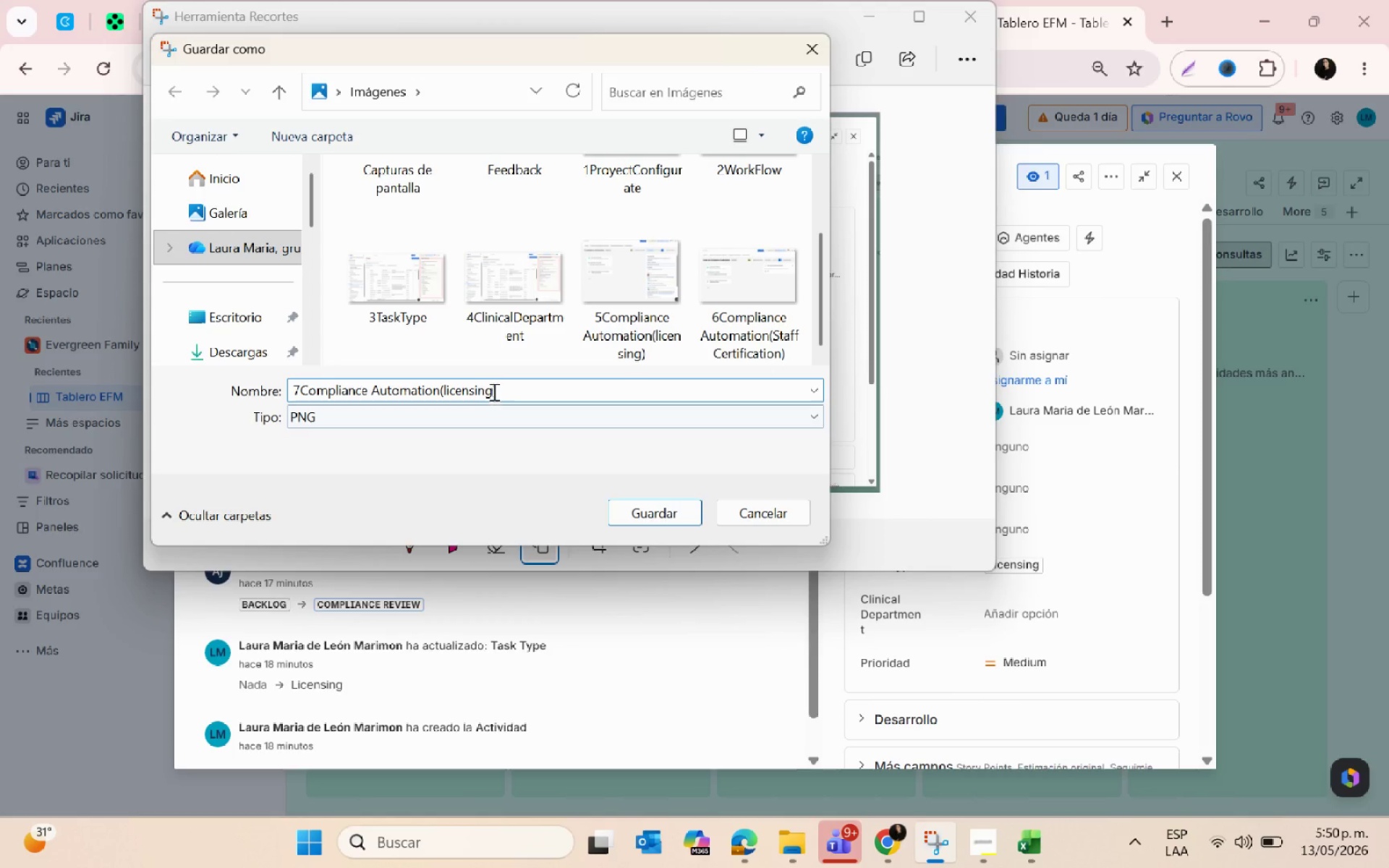 
left_click([511, 391])
 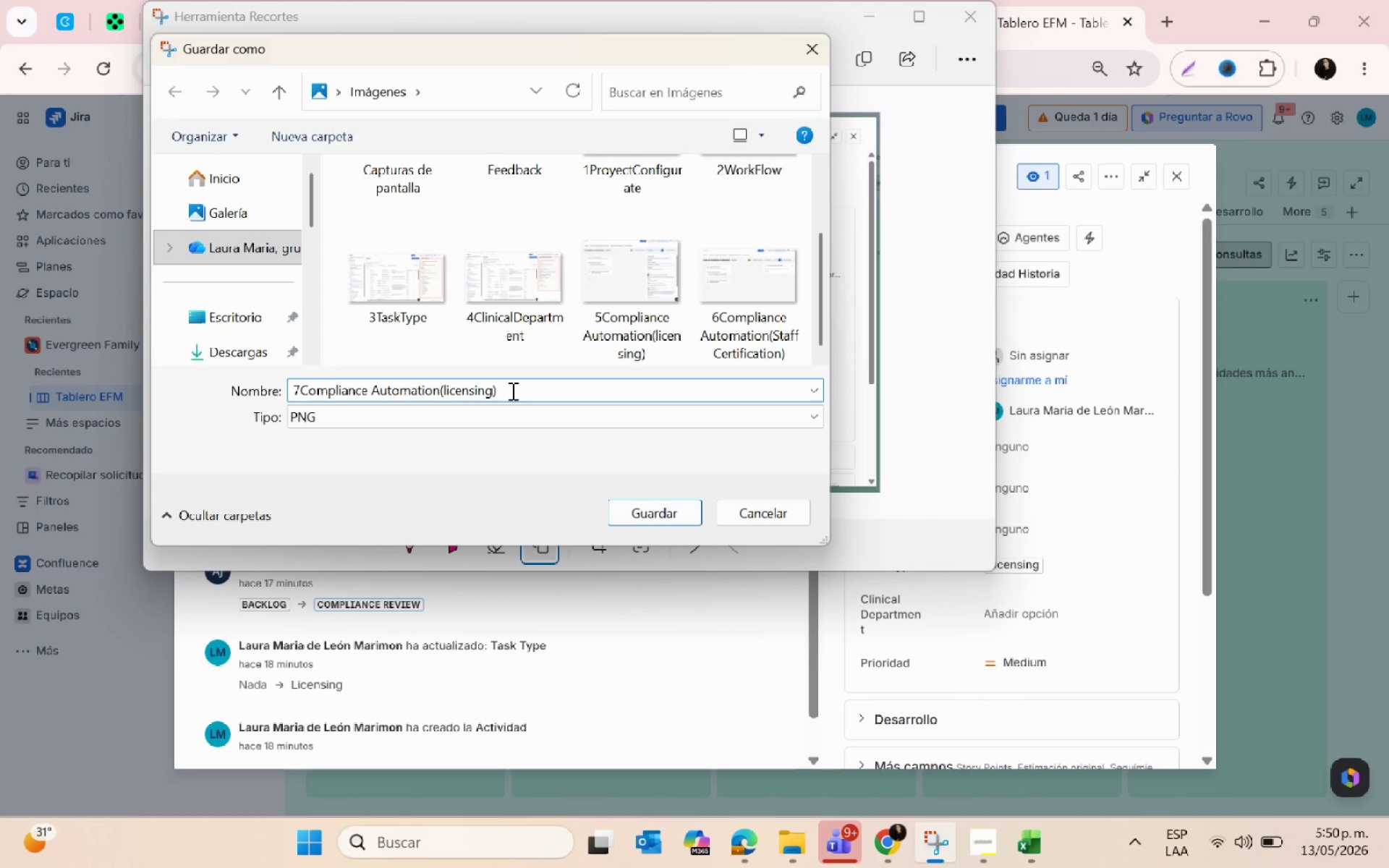 
type(test)
 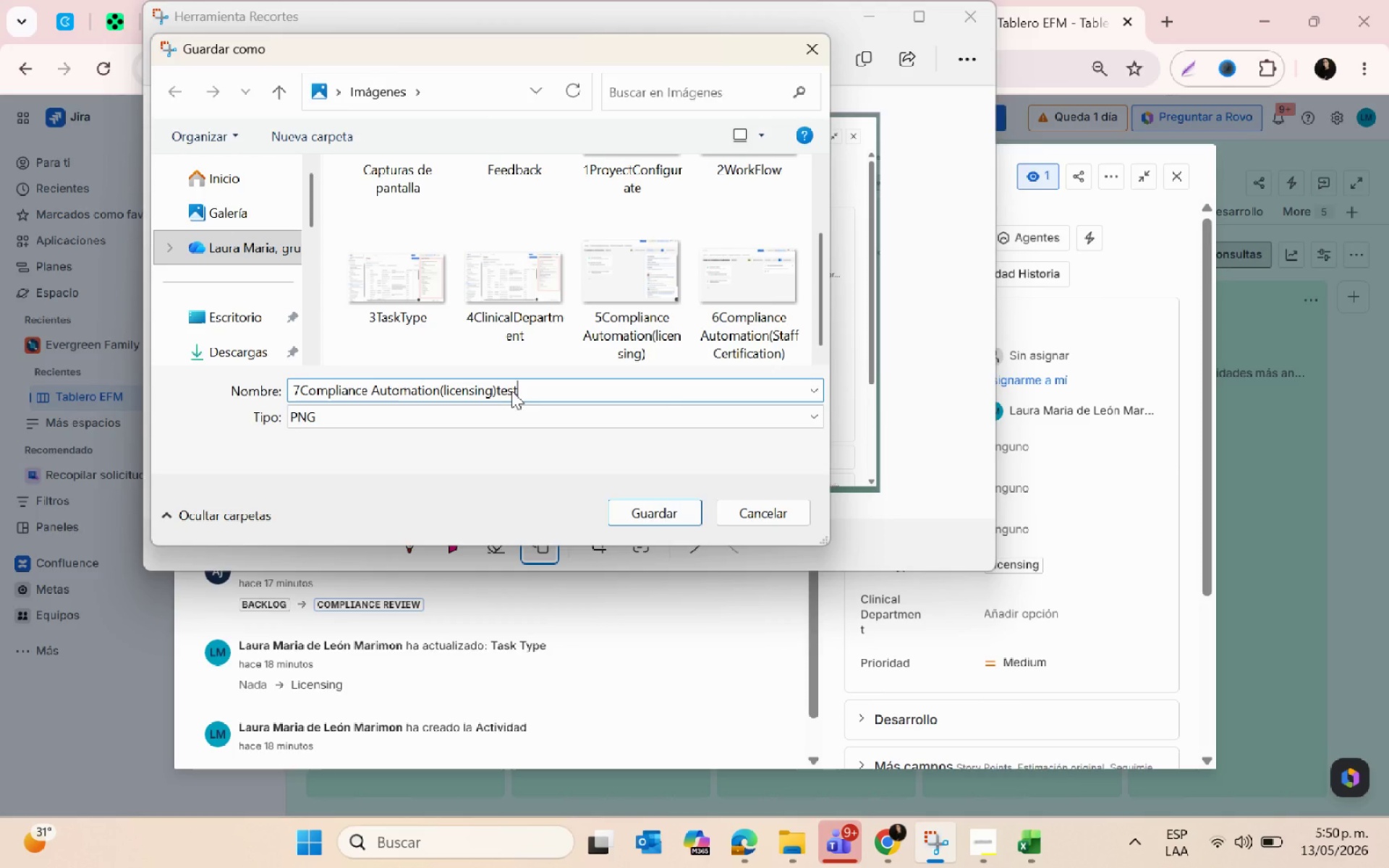 
key(Enter)
 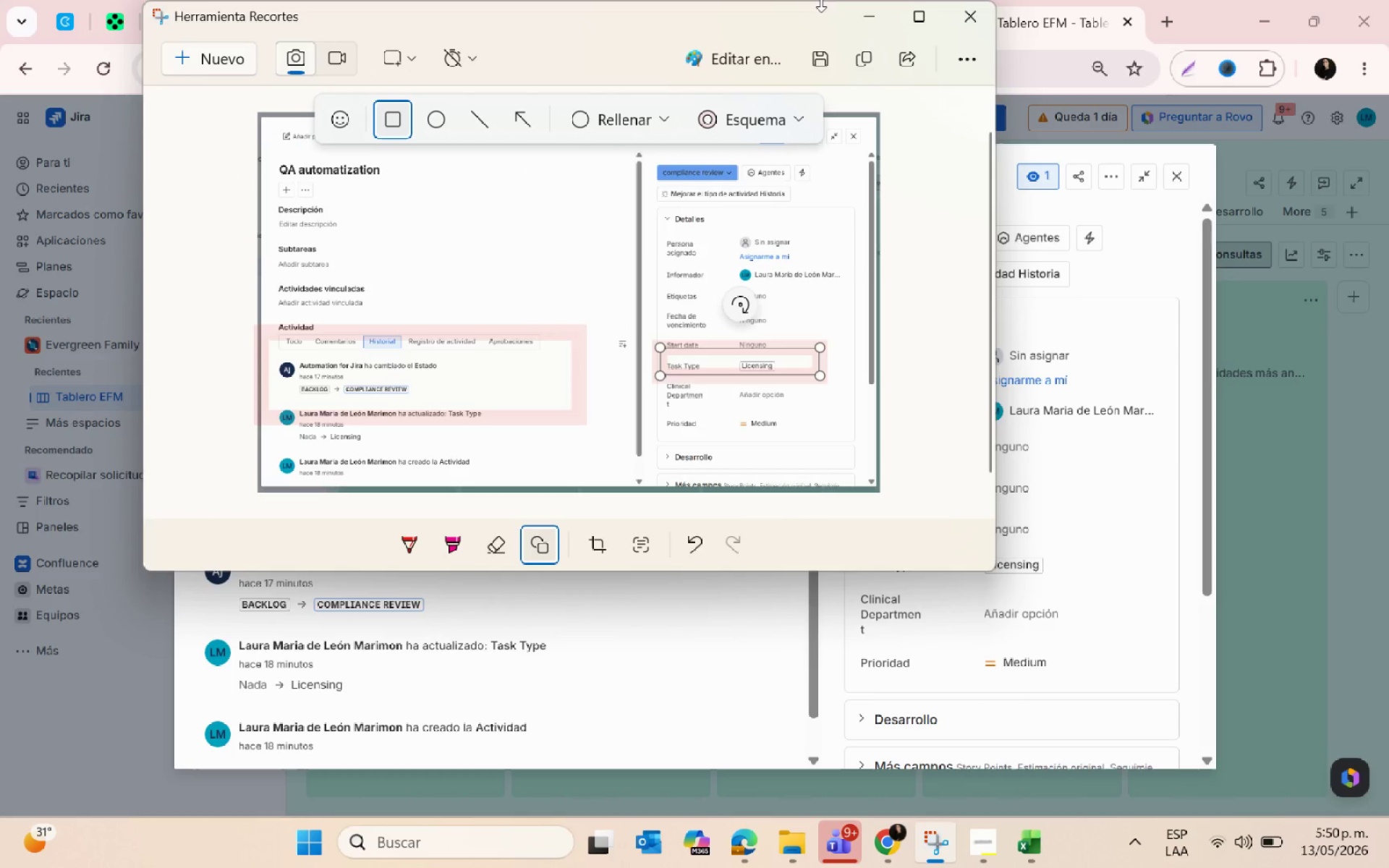 
left_click([862, 11])
 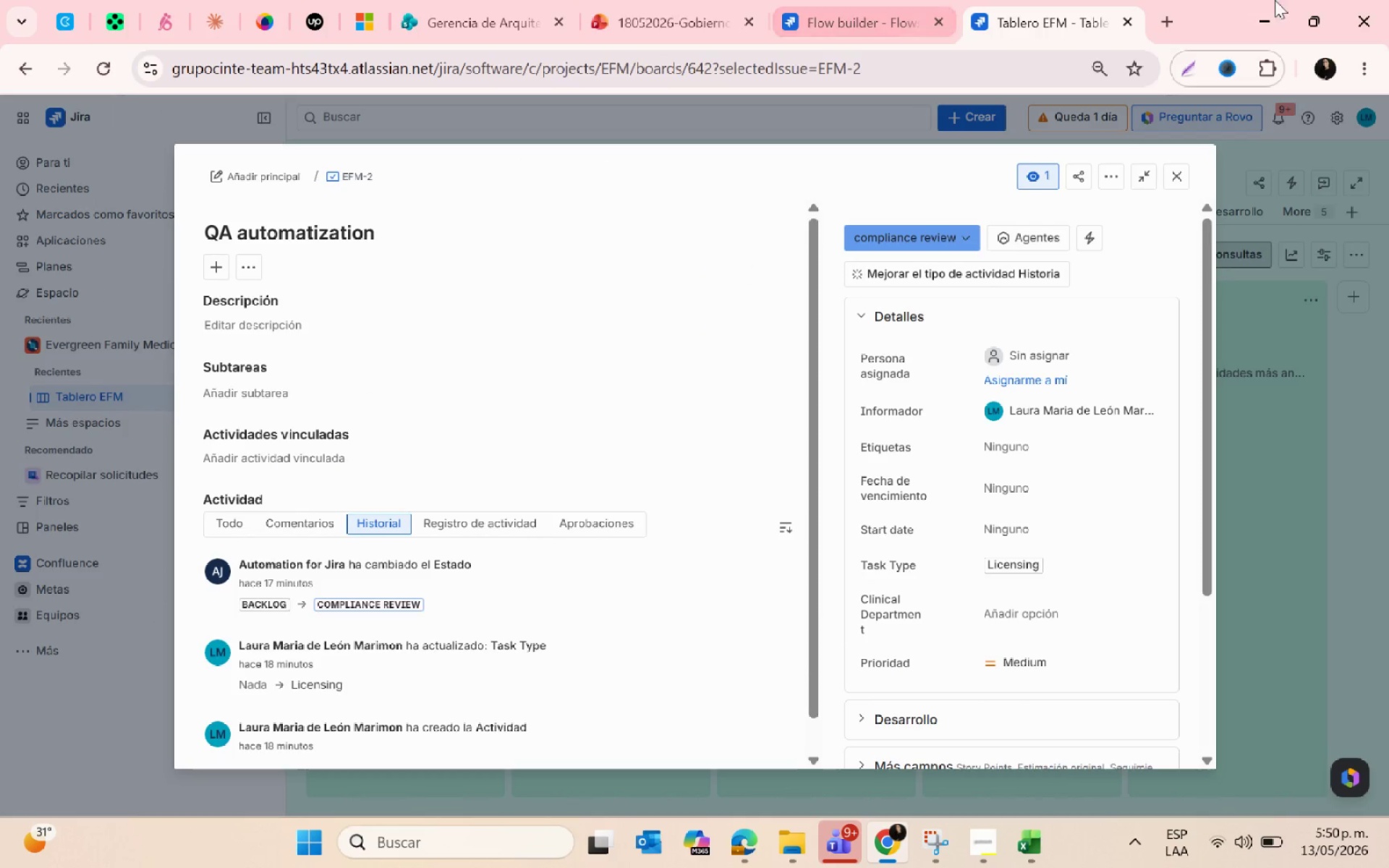 
left_click([1182, 174])
 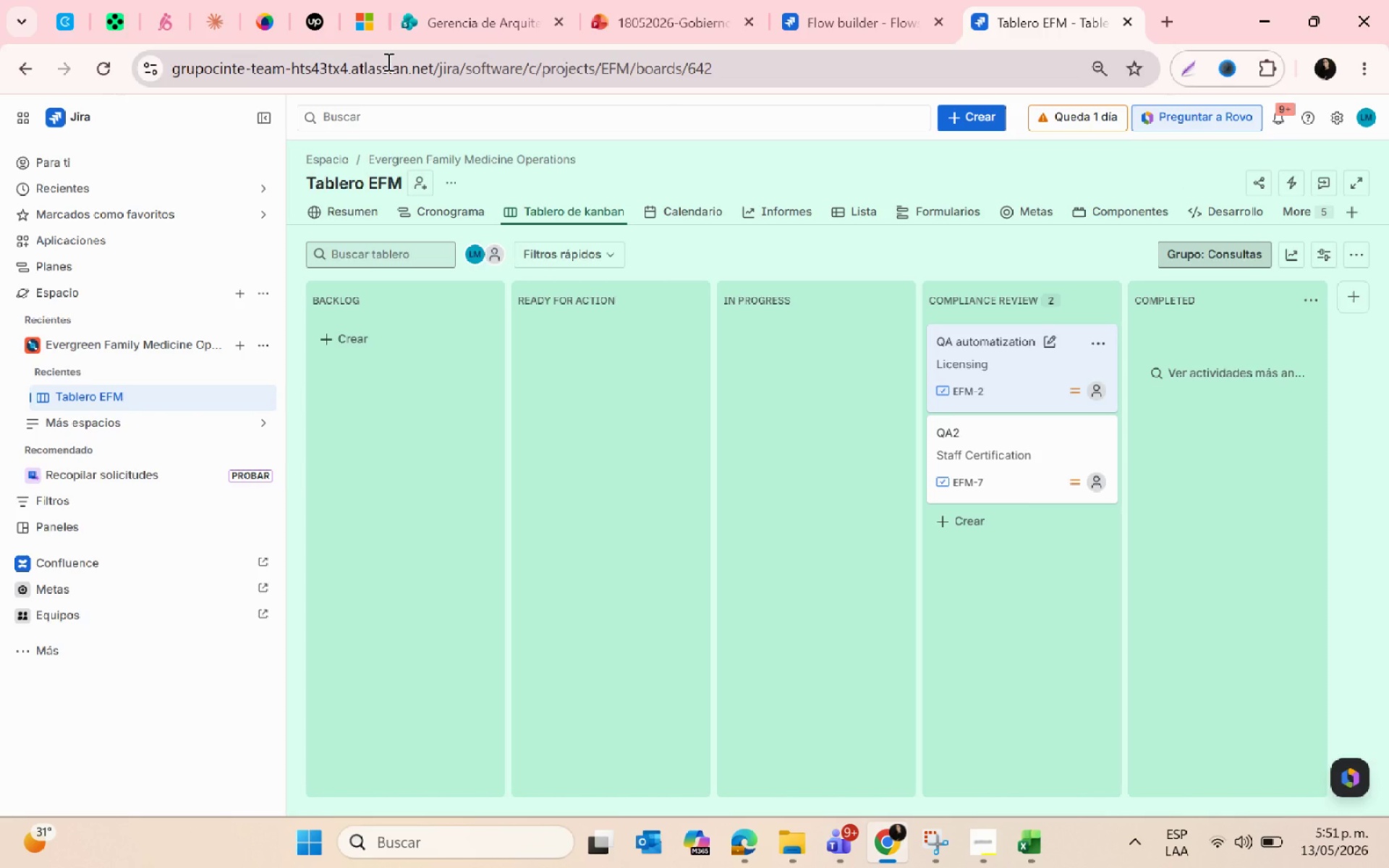 
wait(10.47)
 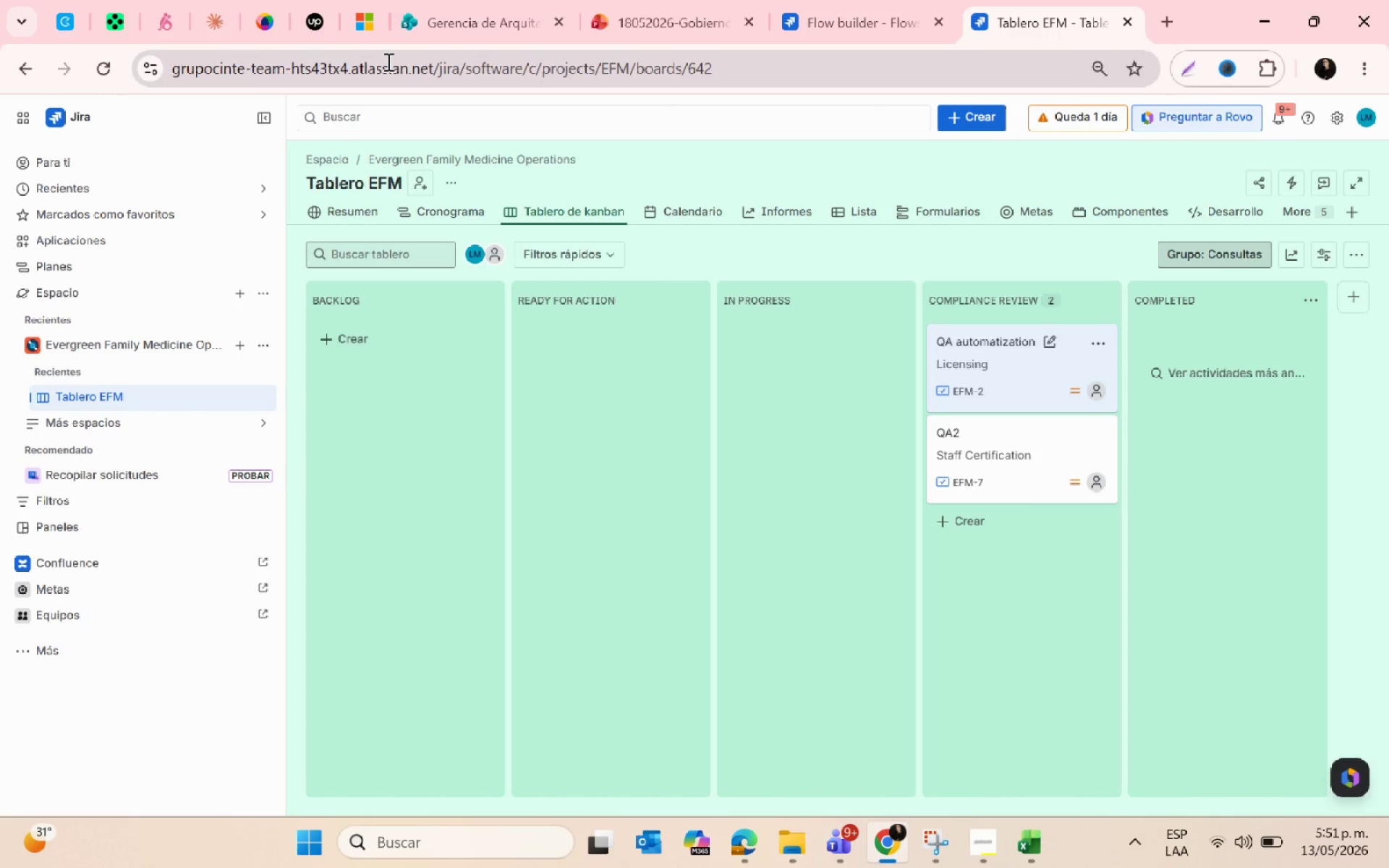 
left_click([950, 426])
 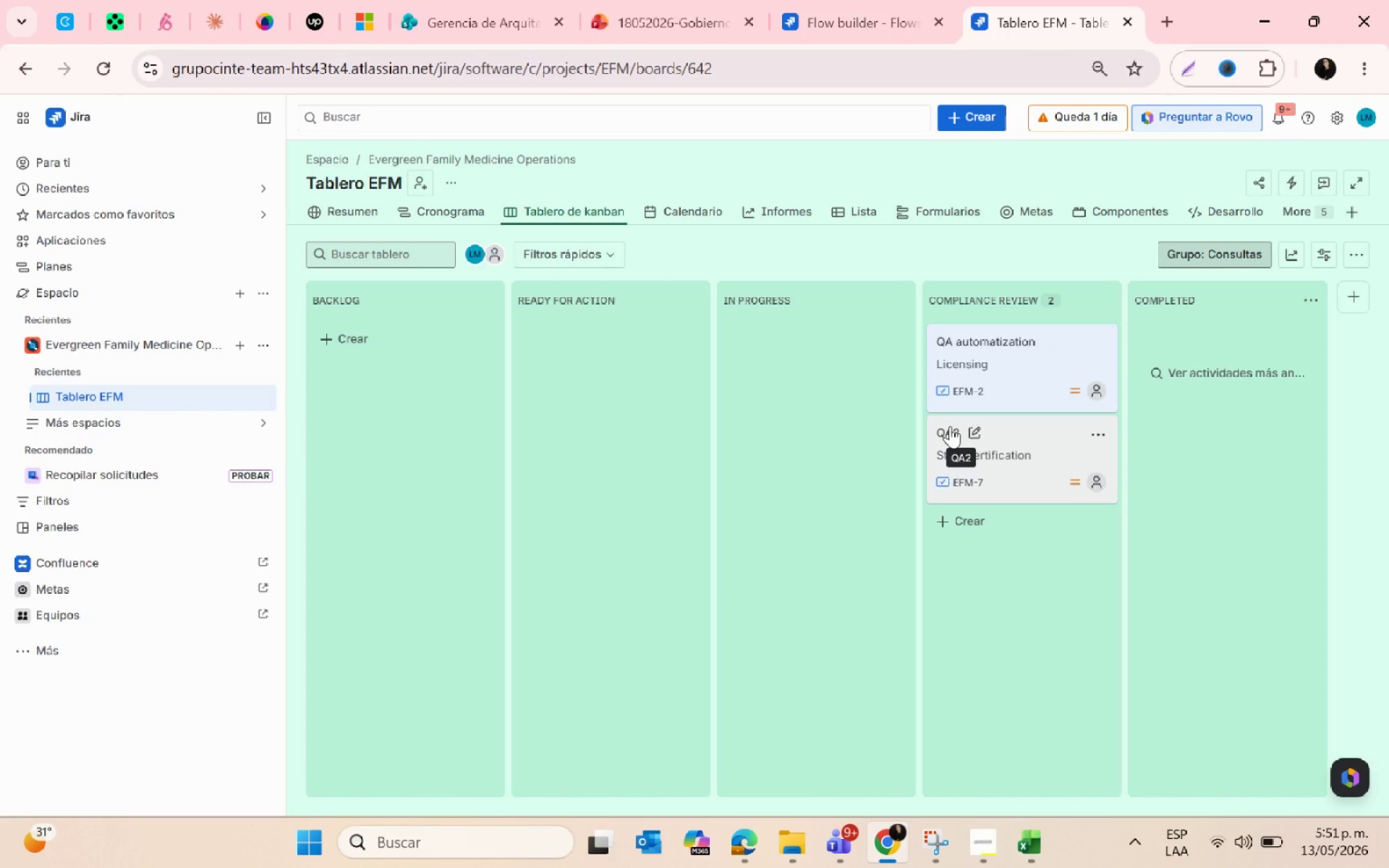 
left_click([959, 432])
 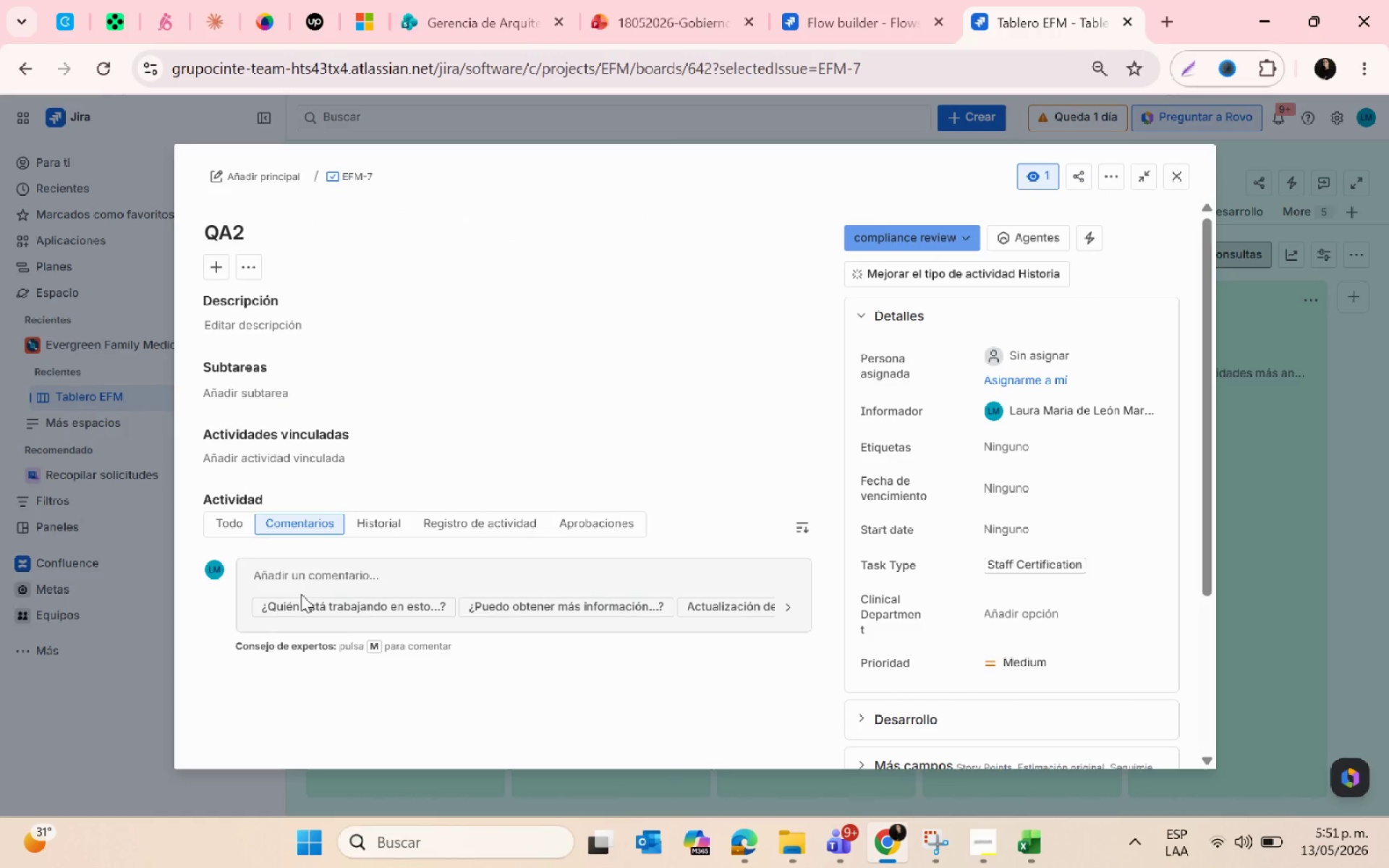 
left_click([377, 523])
 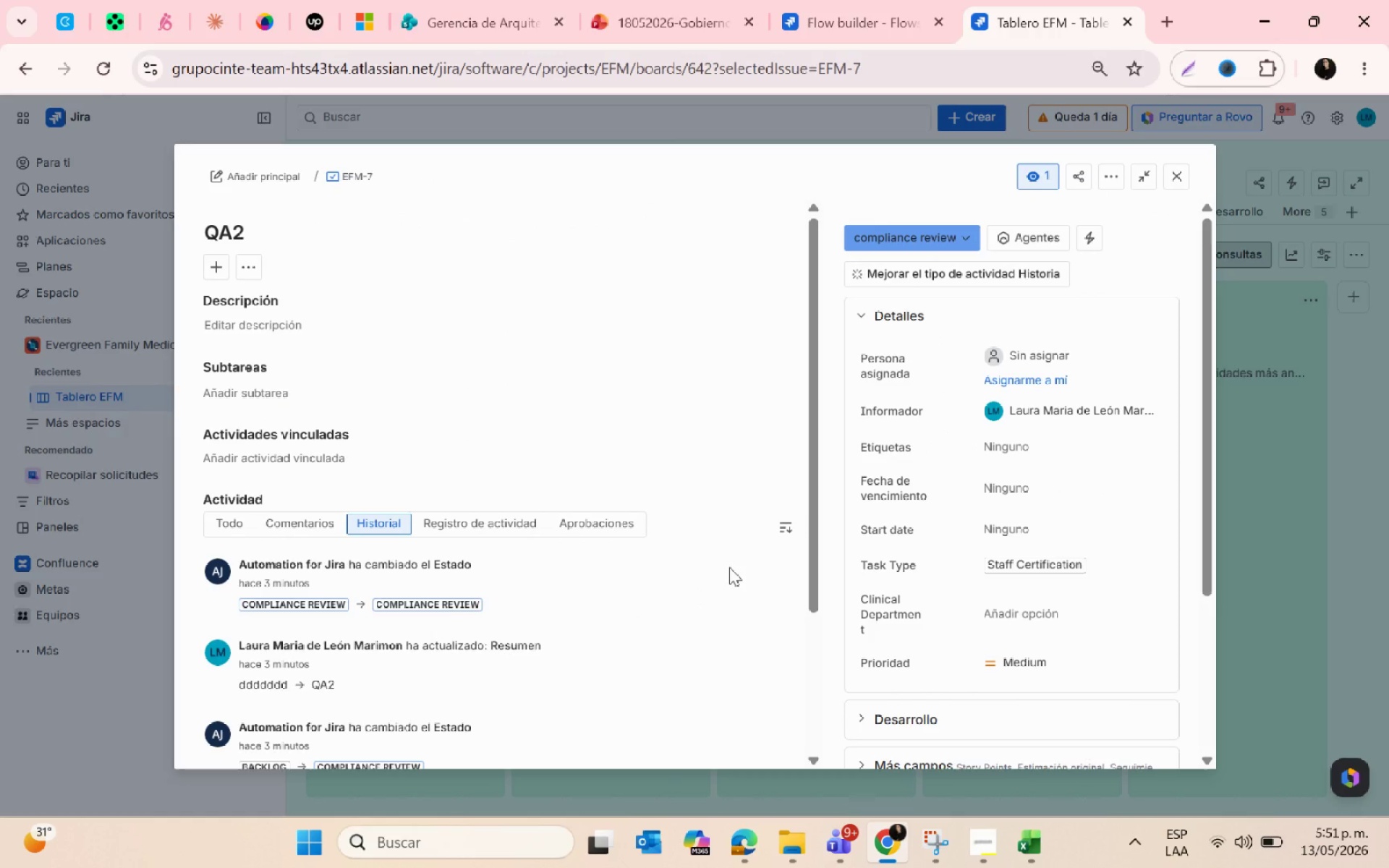 
scroll: coordinate [729, 567], scroll_direction: up, amount: 1.0
 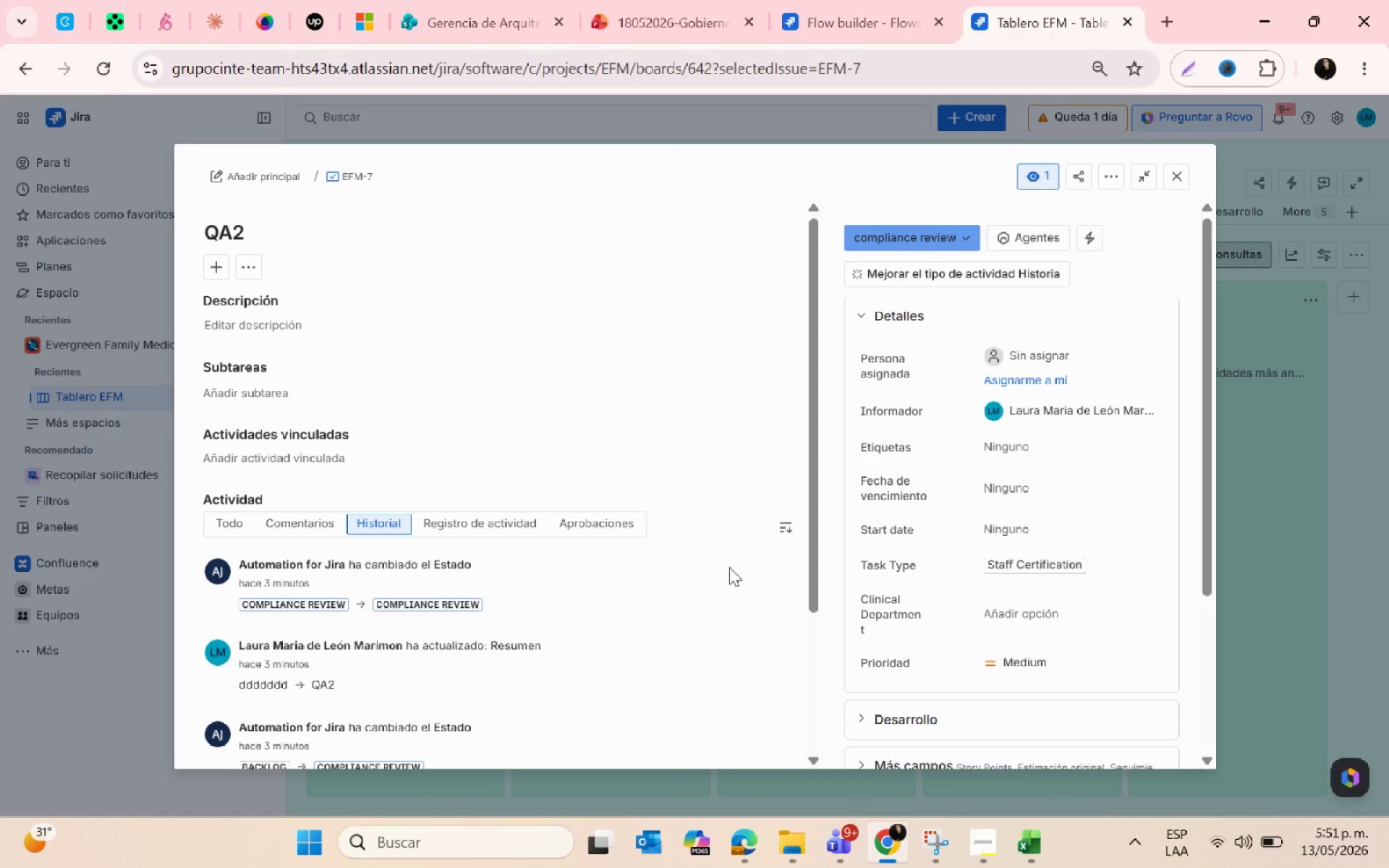 
scroll: coordinate [516, 626], scroll_direction: down, amount: 2.0
 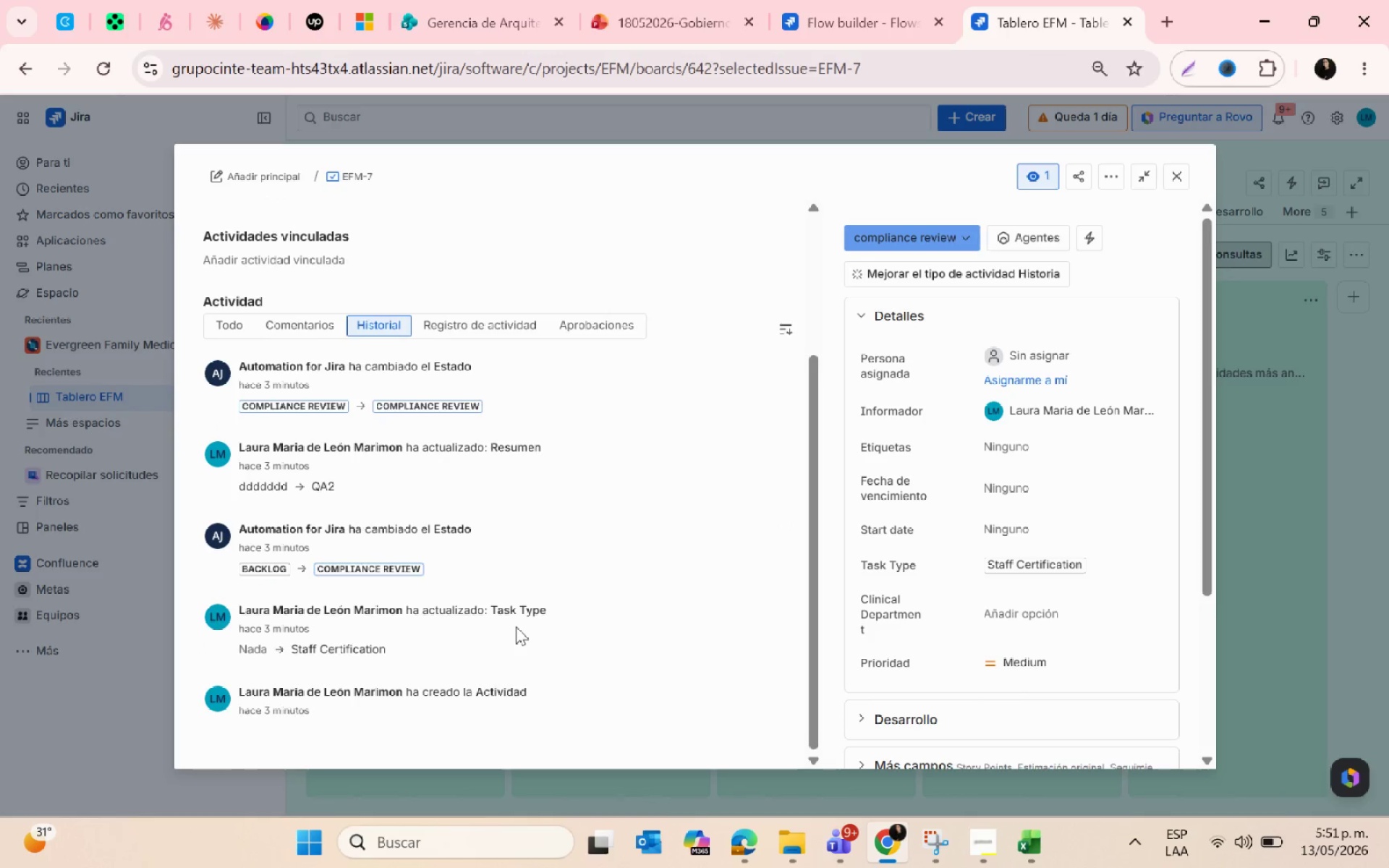 
scroll: coordinate [516, 626], scroll_direction: up, amount: 4.0
 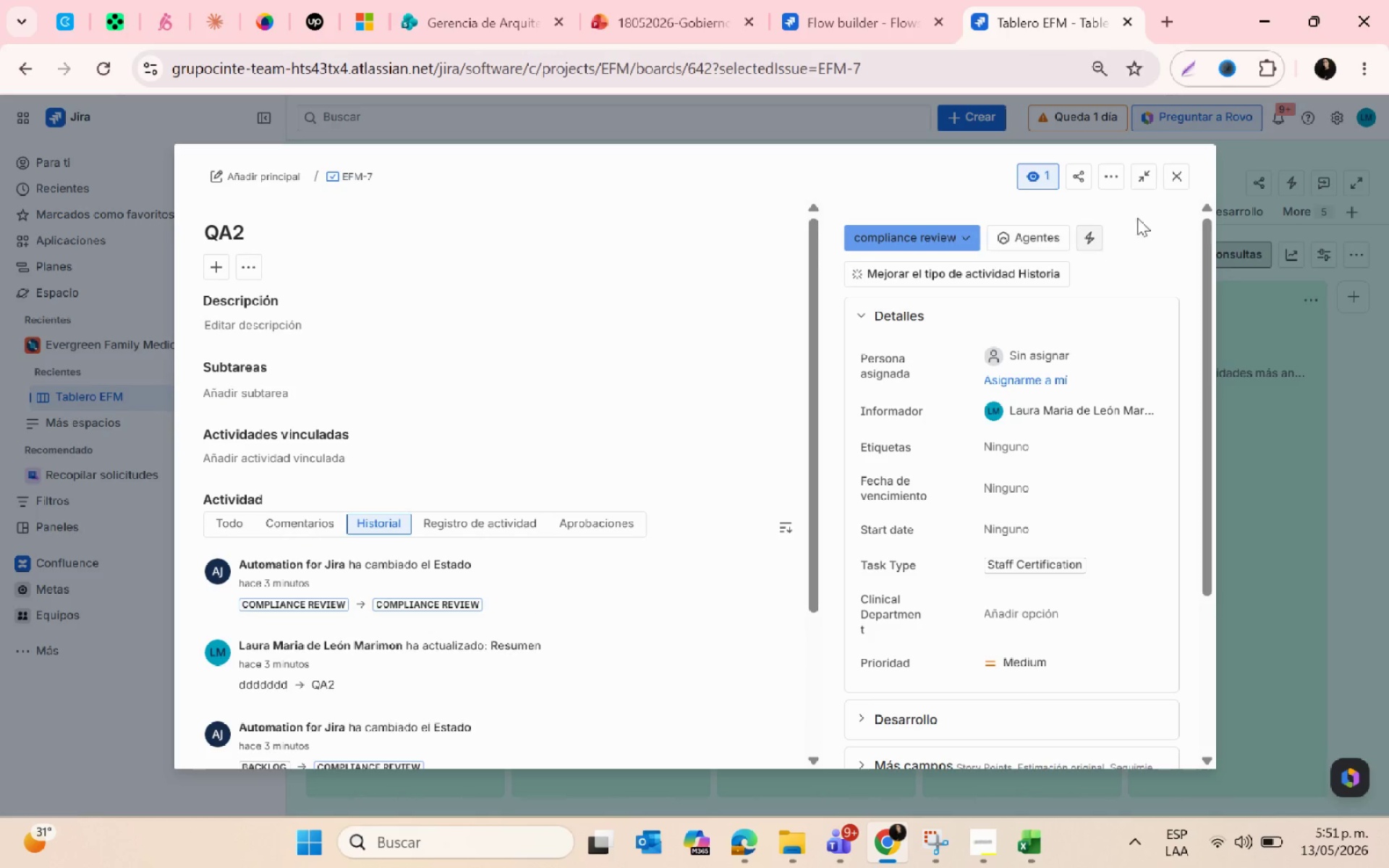 
left_click([1169, 185])
 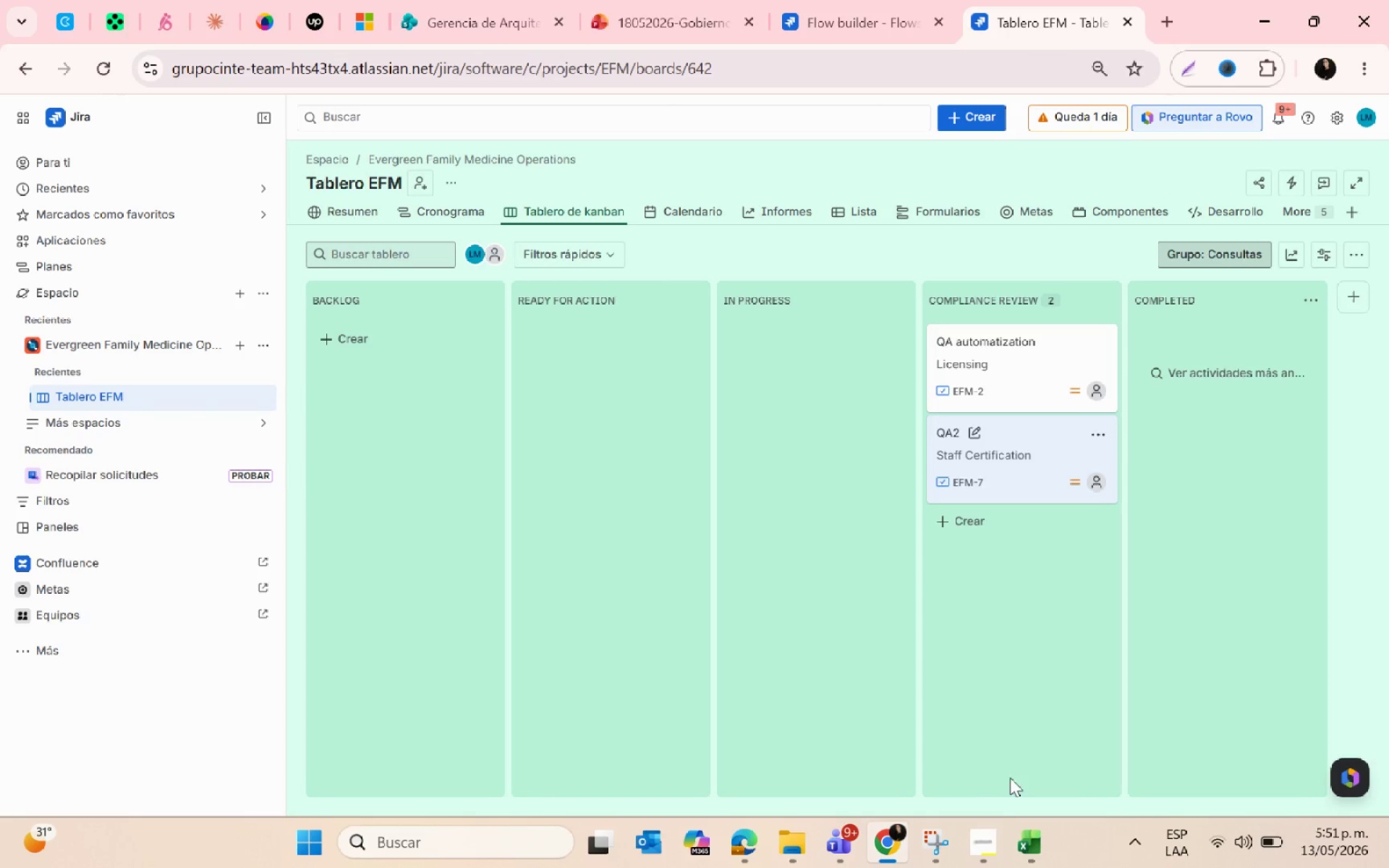 
mouse_move([1199, 273])
 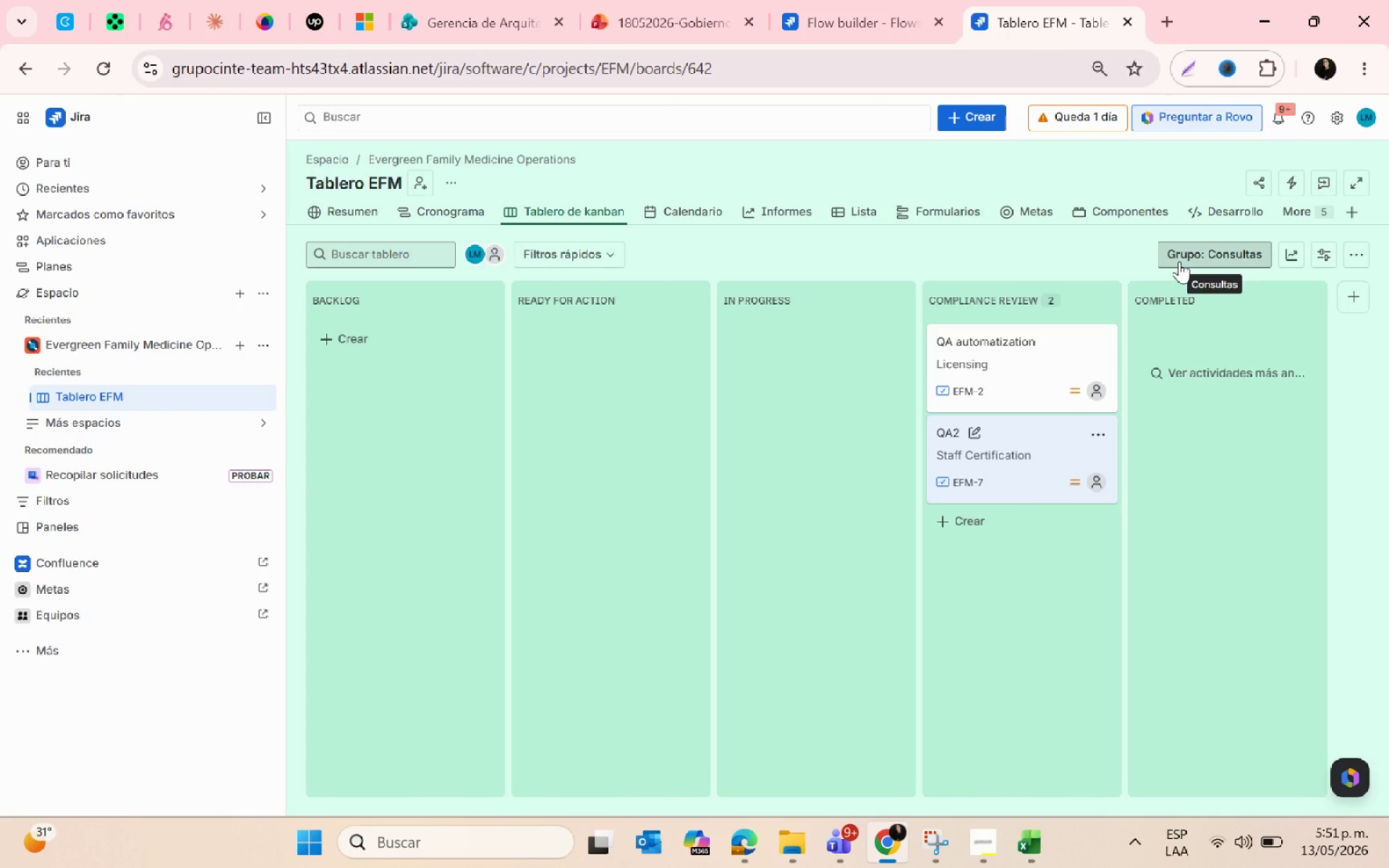 
wait(18.99)
 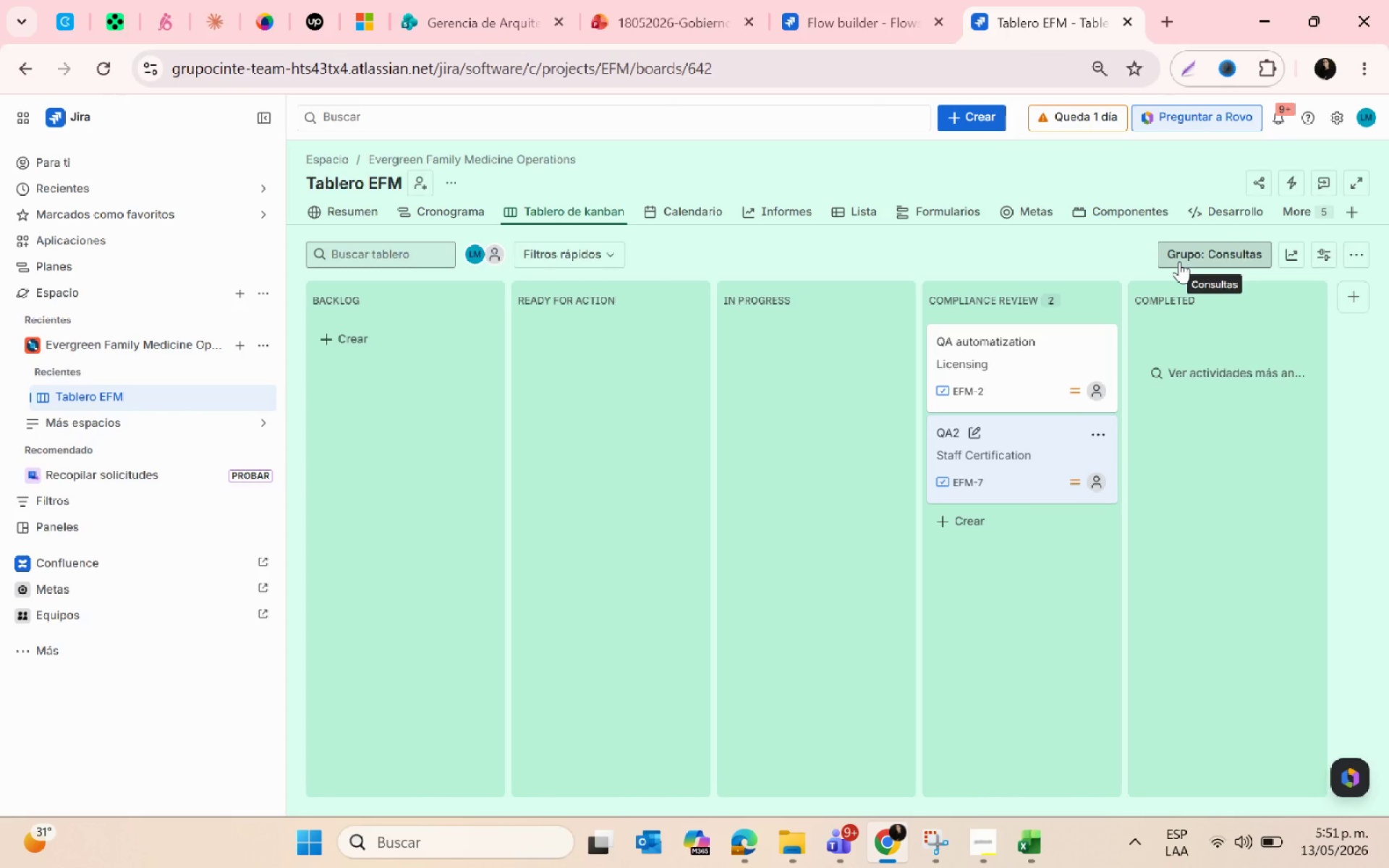 
left_click([1033, 487])
 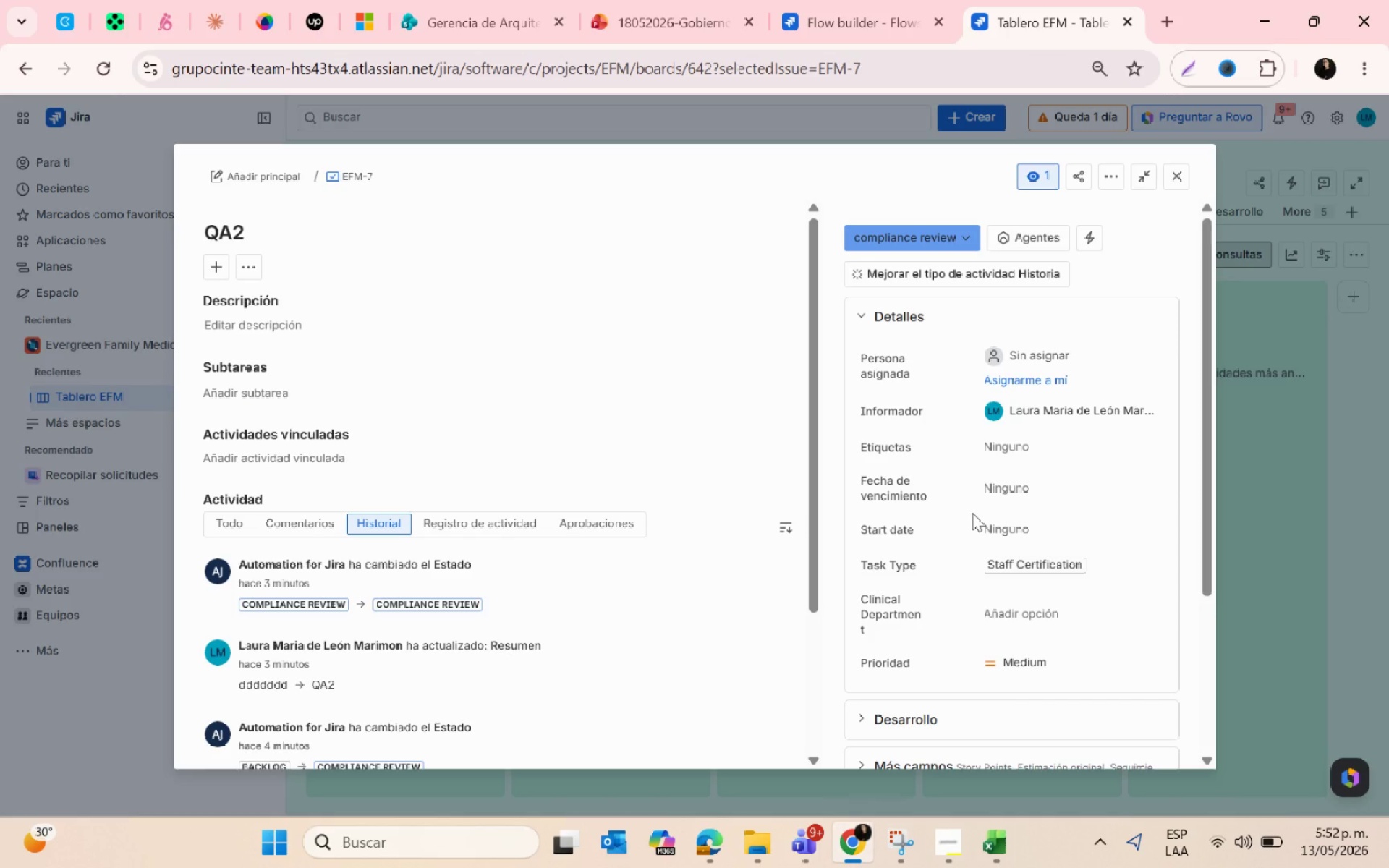 
wait(46.56)
 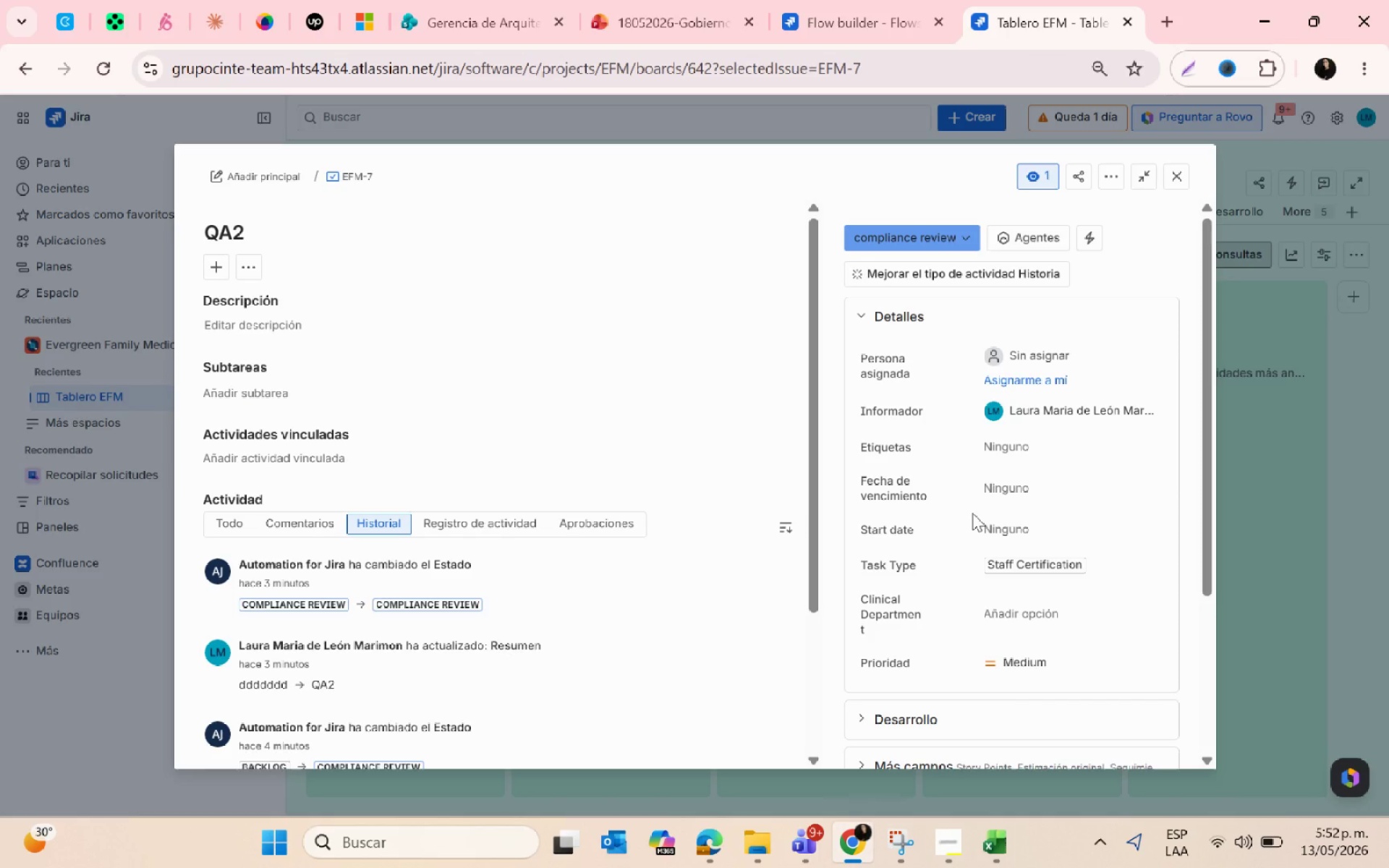 
left_click([1177, 167])
 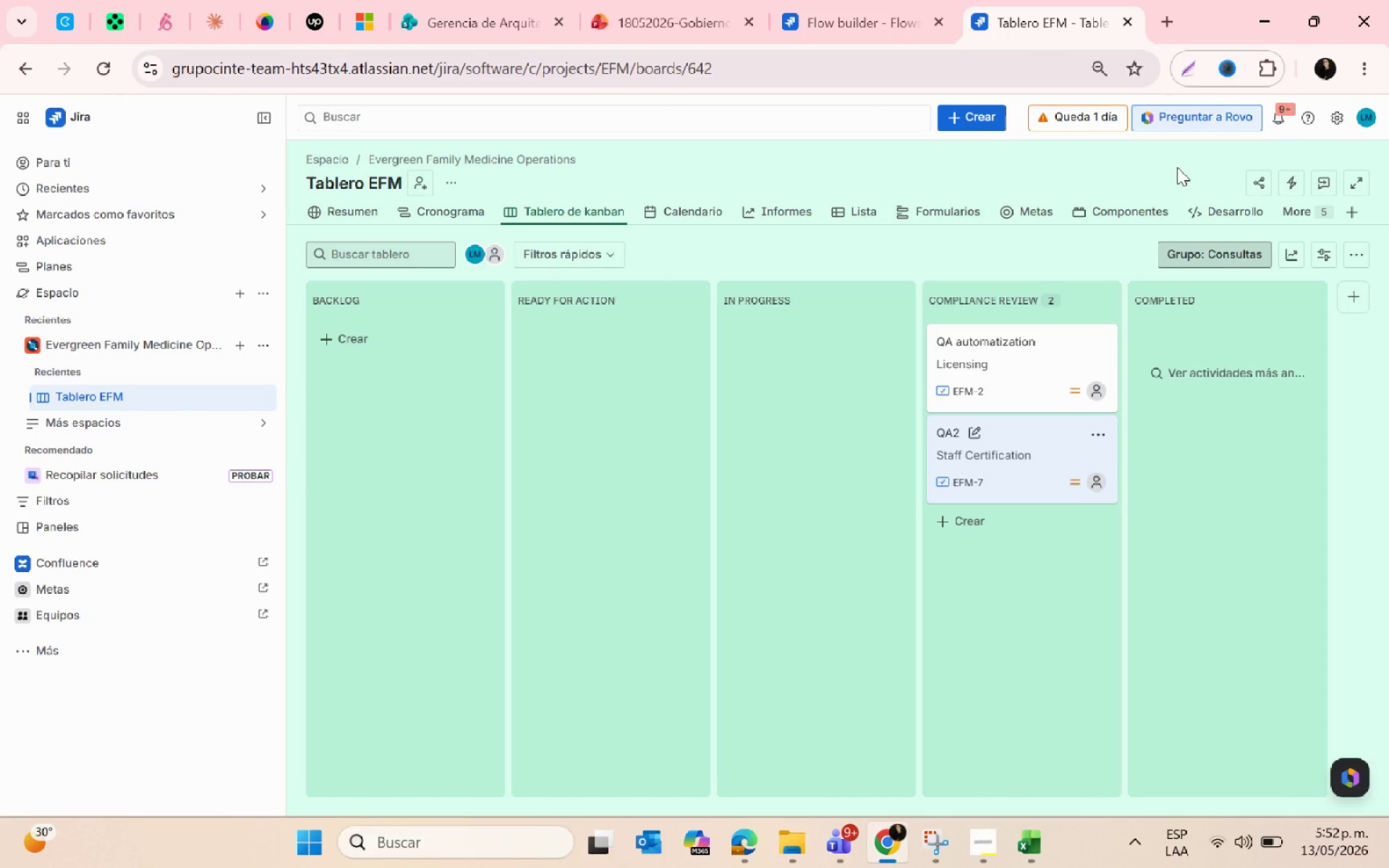 
wait(31.29)
 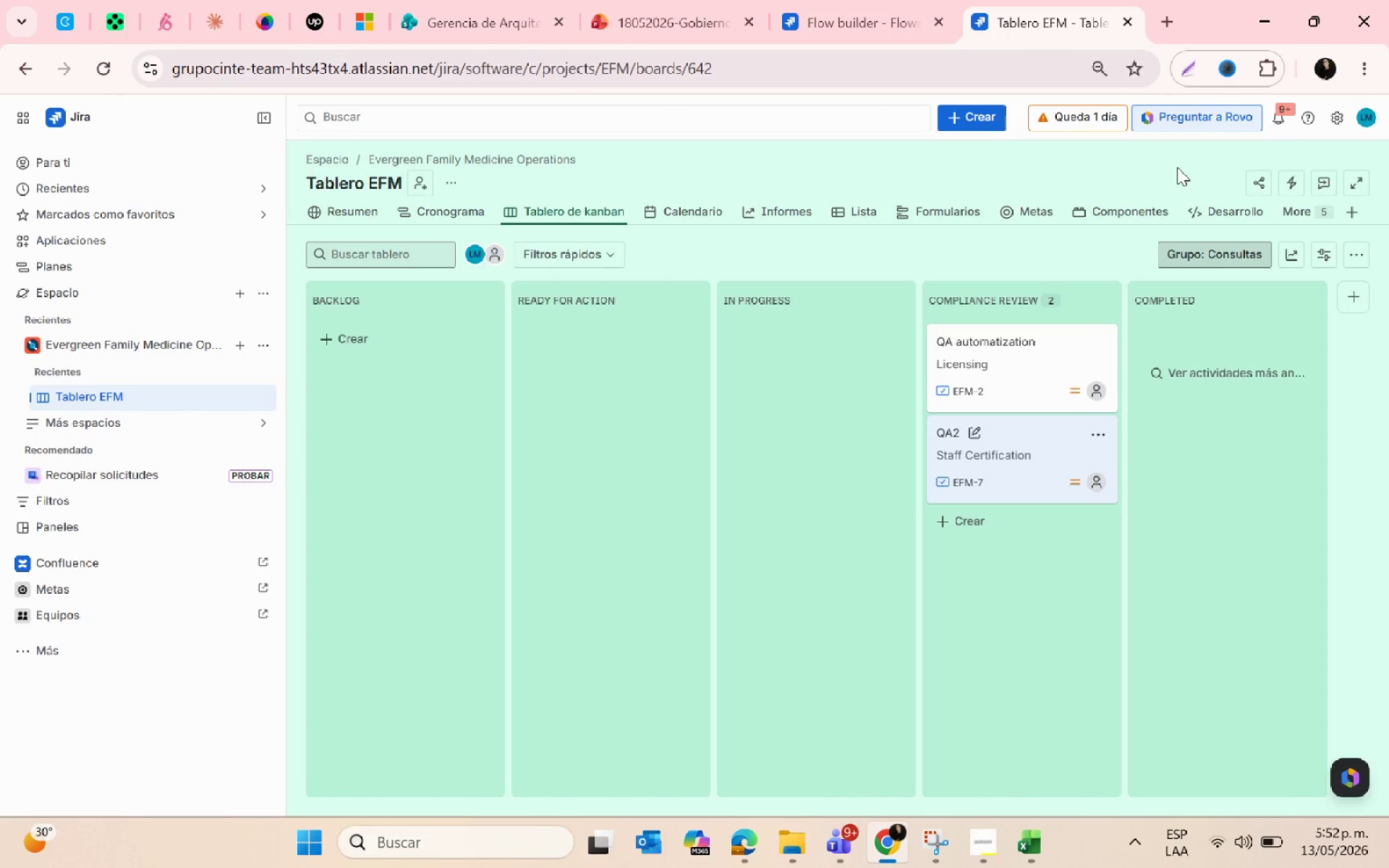 
mouse_move([658, 289])
 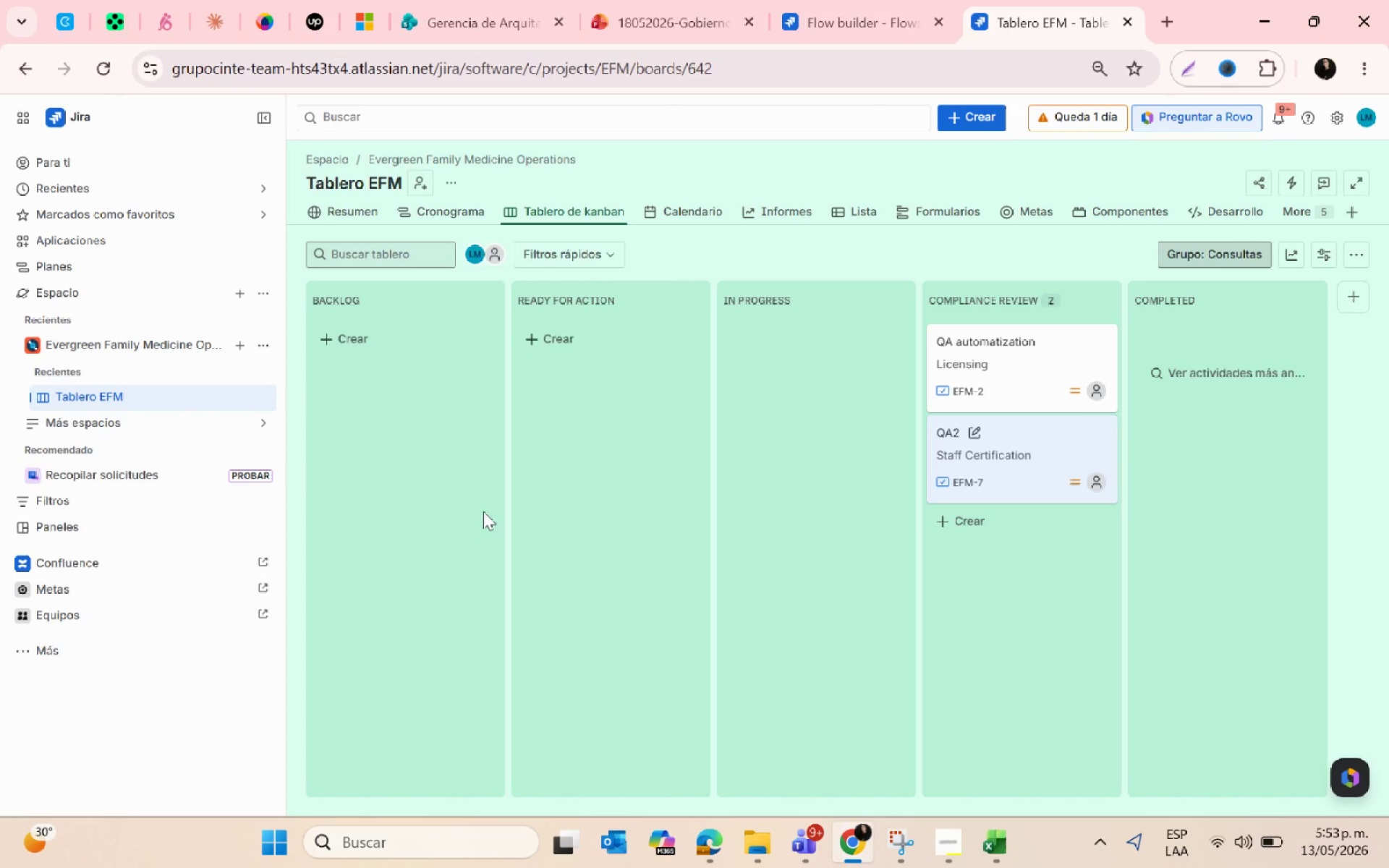 
left_click([455, 214])
 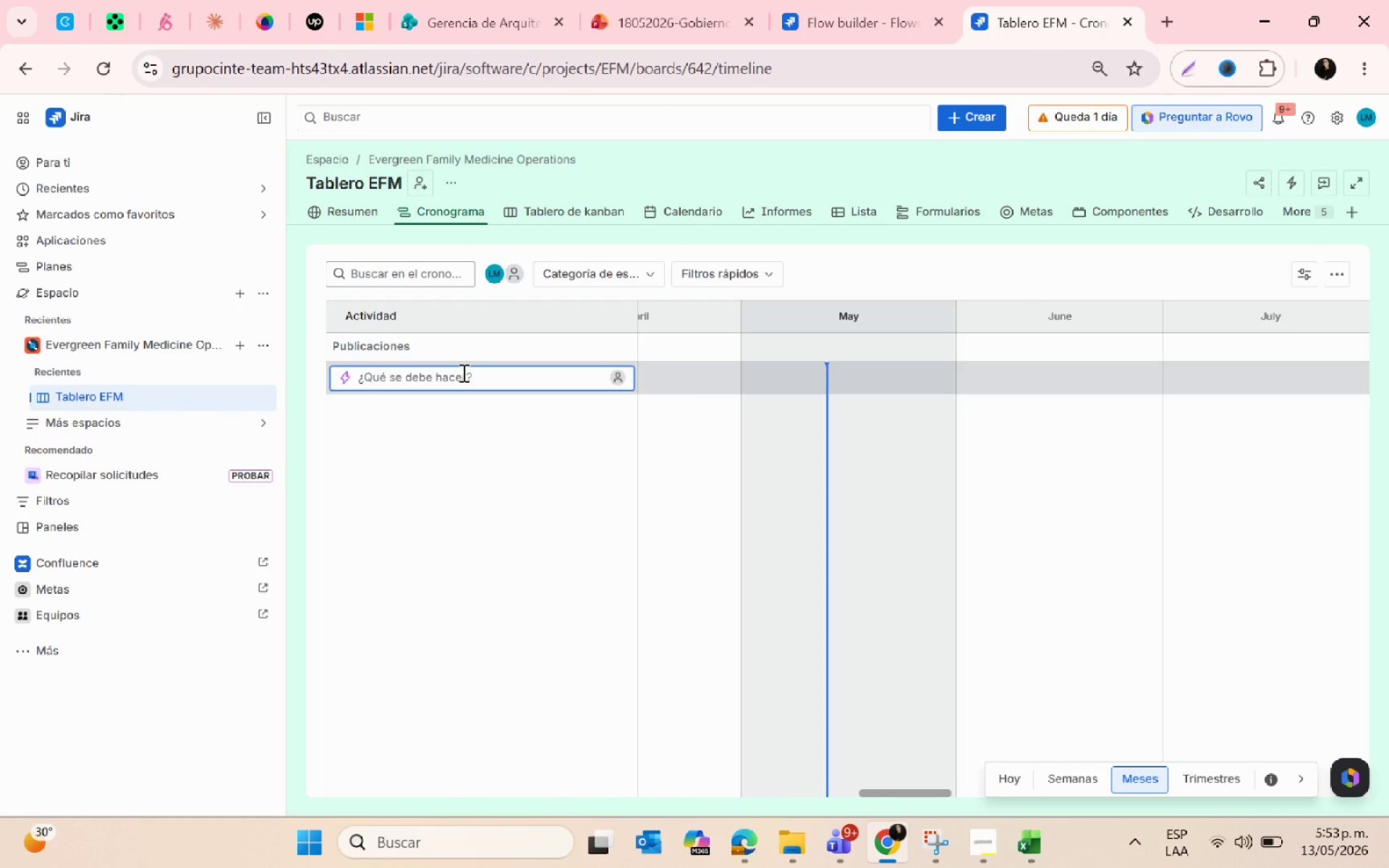 
wait(7.25)
 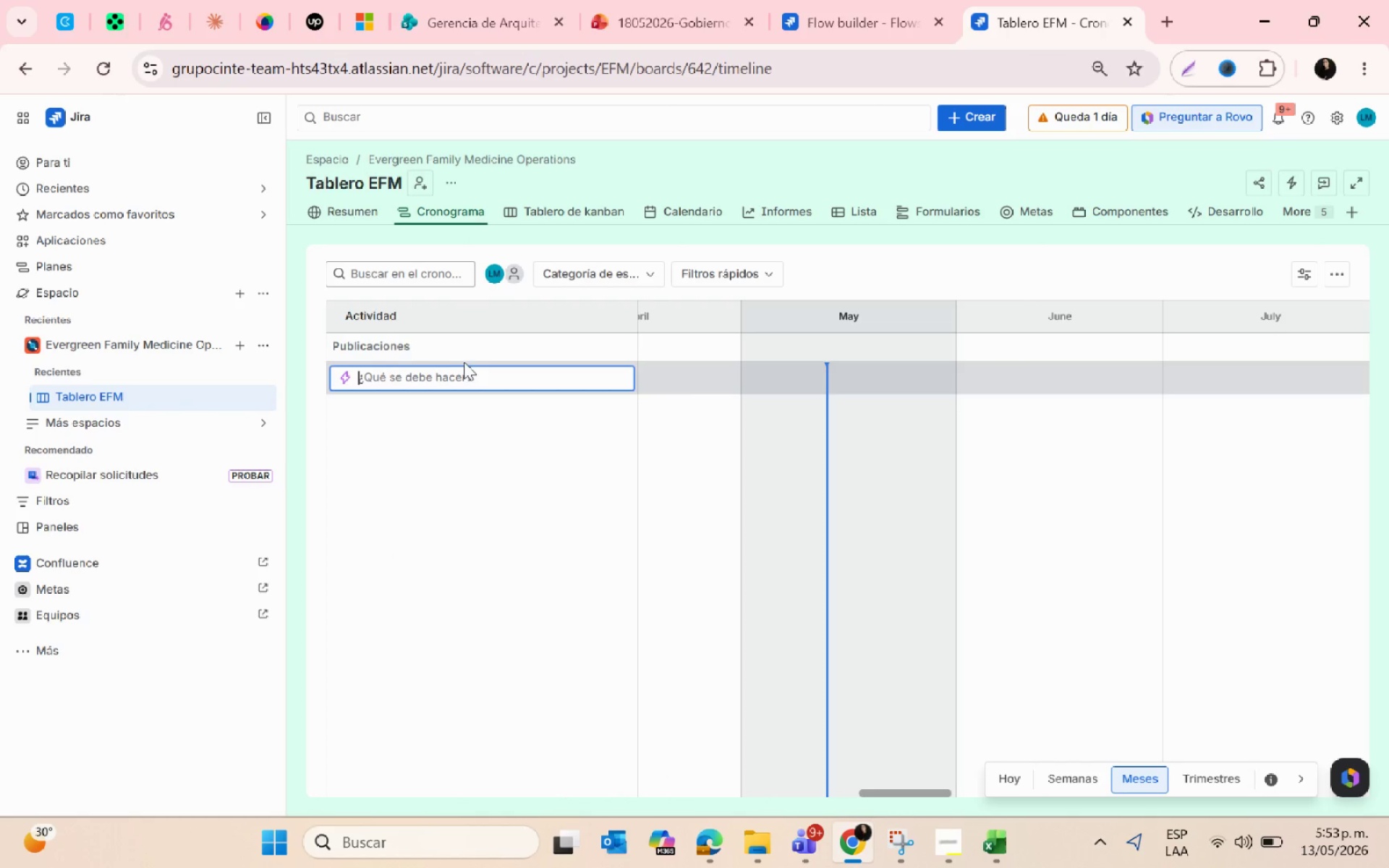 
type(Evergreen Clinic Operations )
 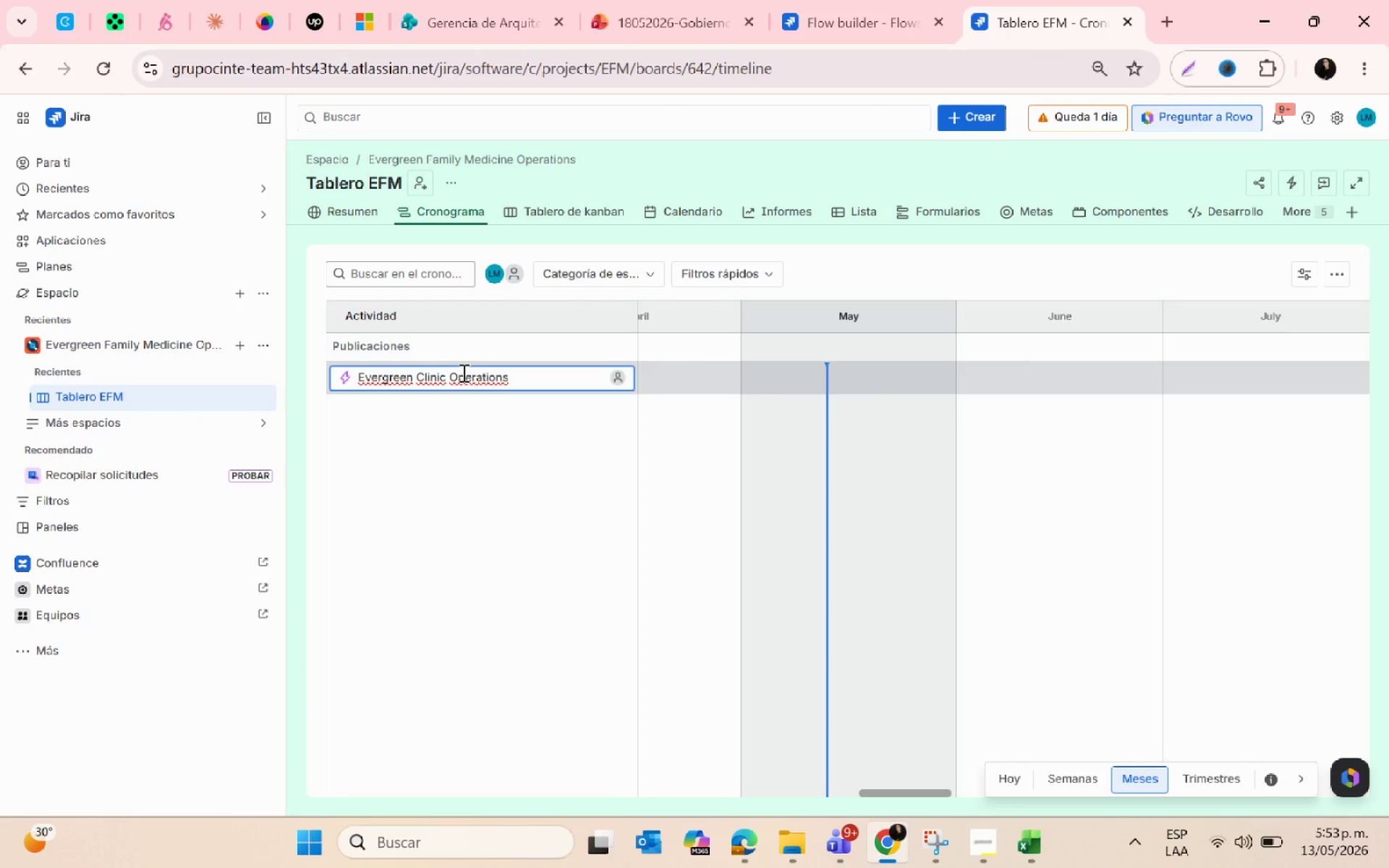 
key(Alt+Control+4)
 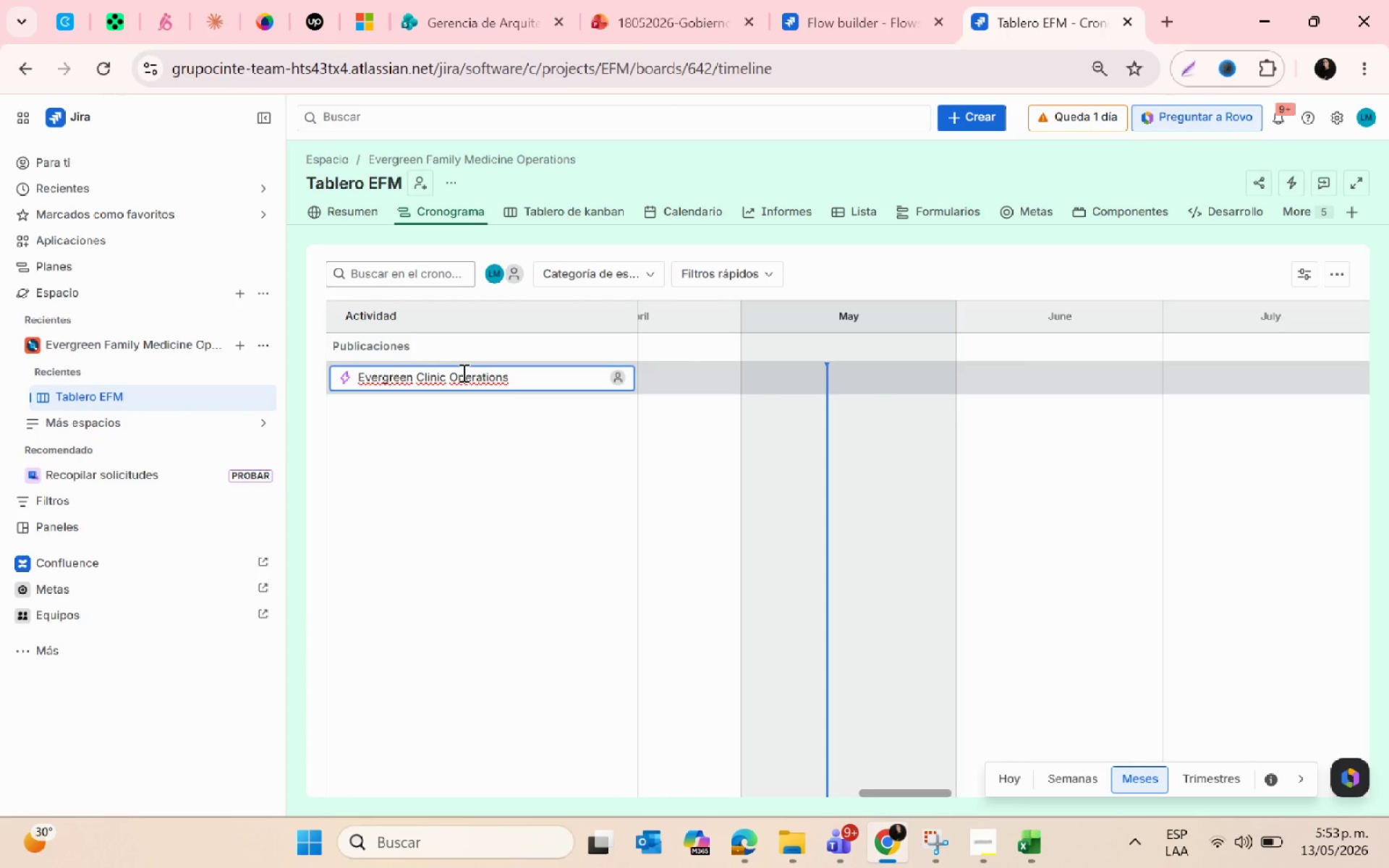 
key(Alt+Control+5)
 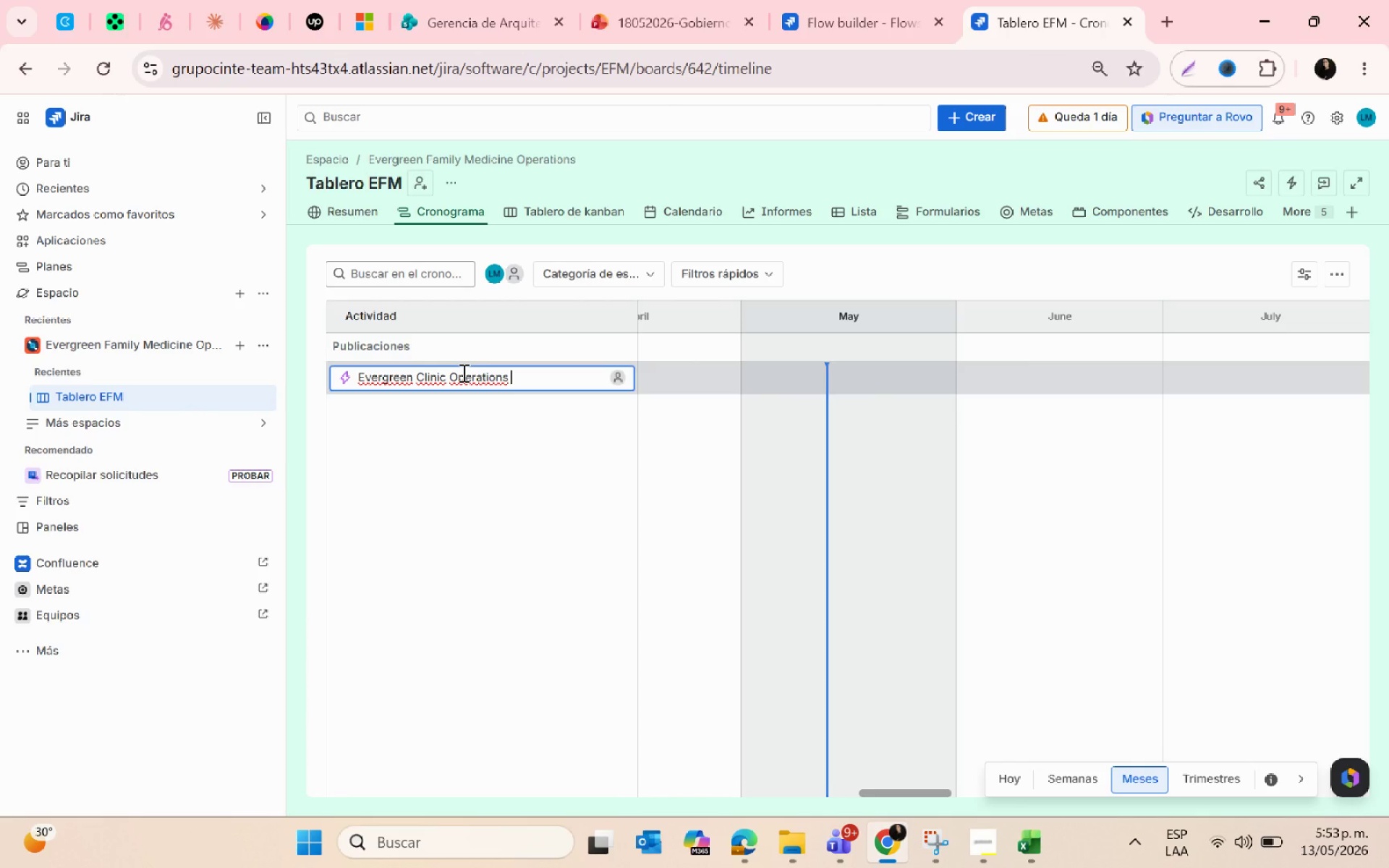 
key(Meta+Shift+F23)
 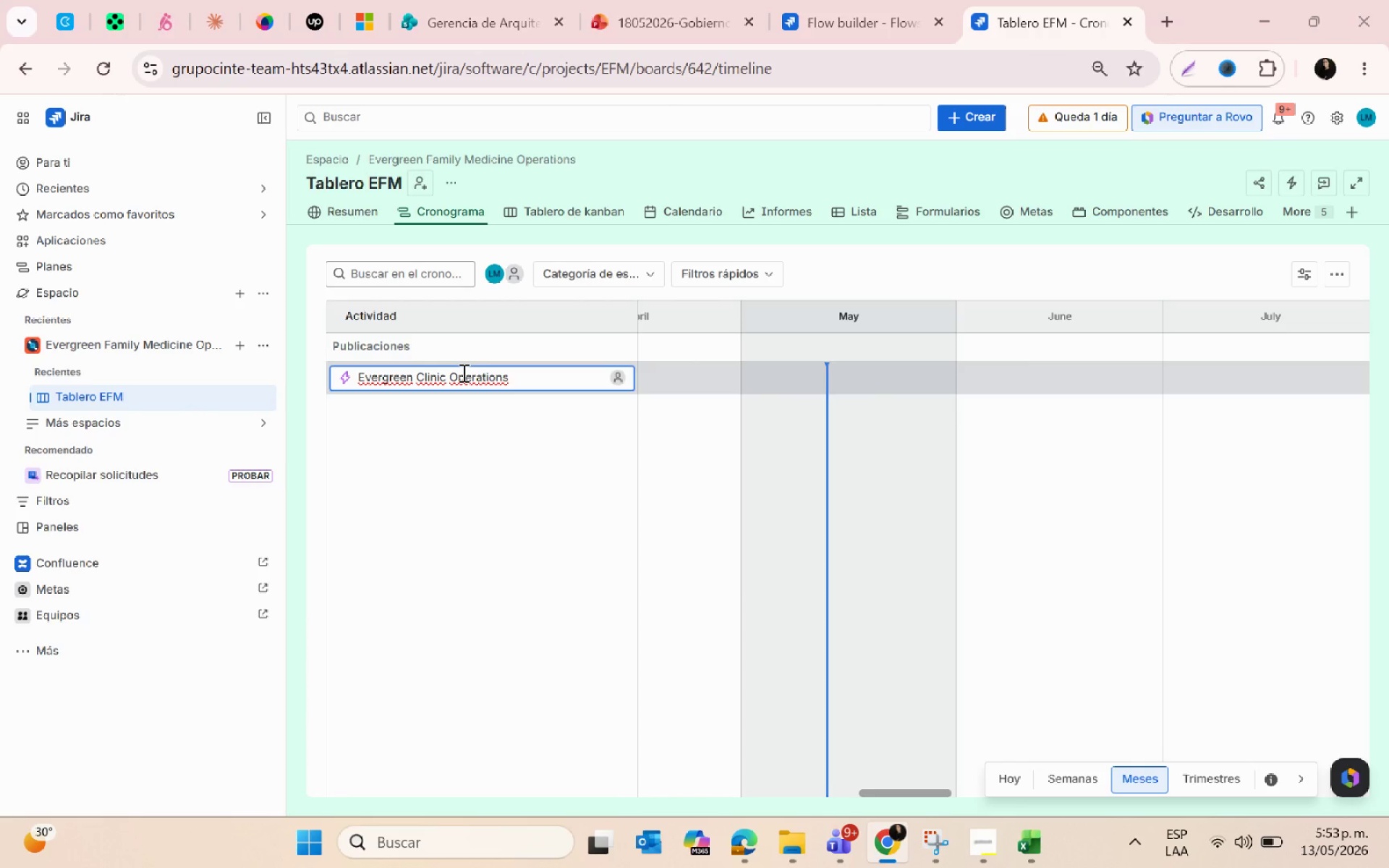 
key(Meta+MetaLeft)
 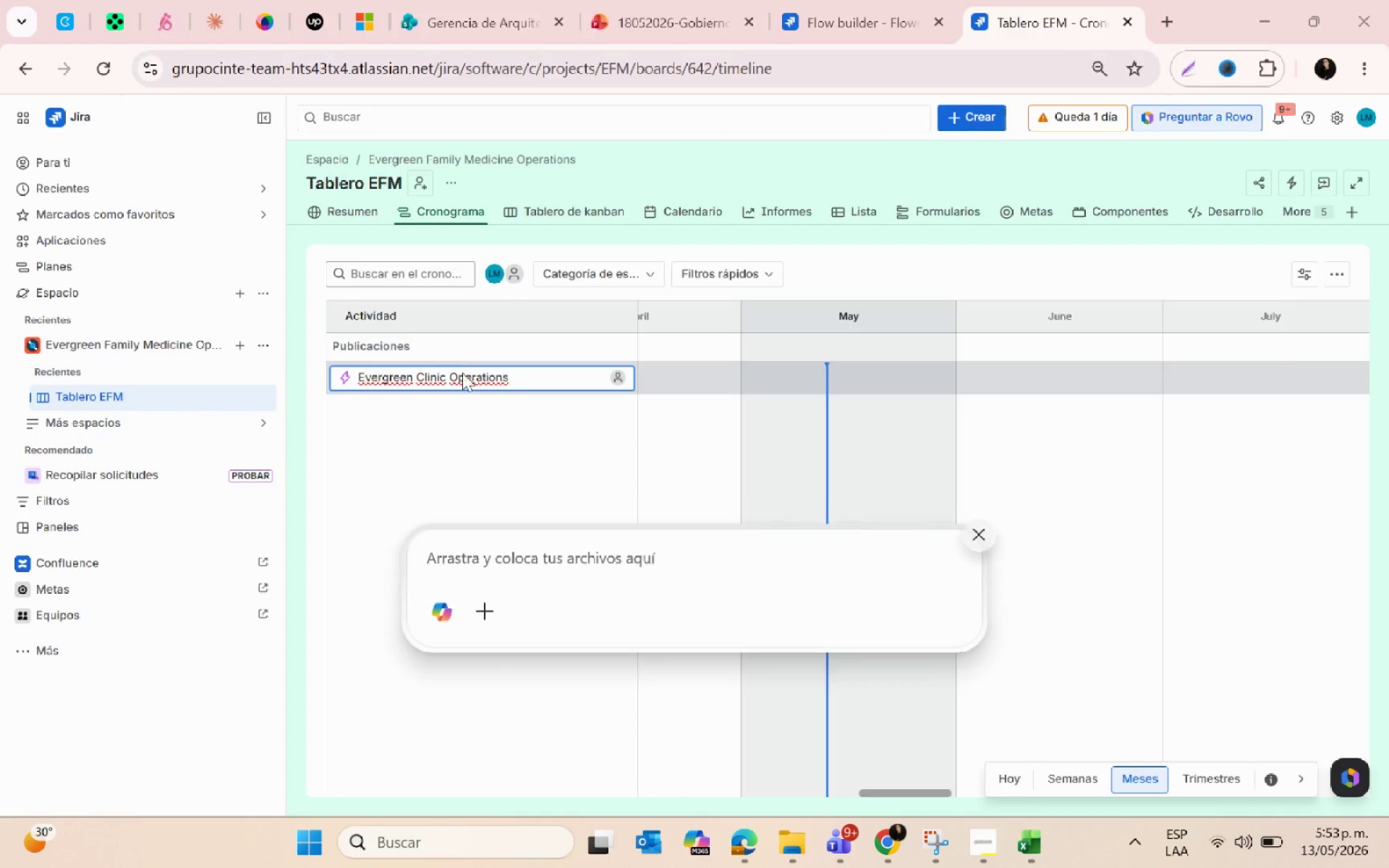 
key(Meta+Shift+ShiftLeft)
 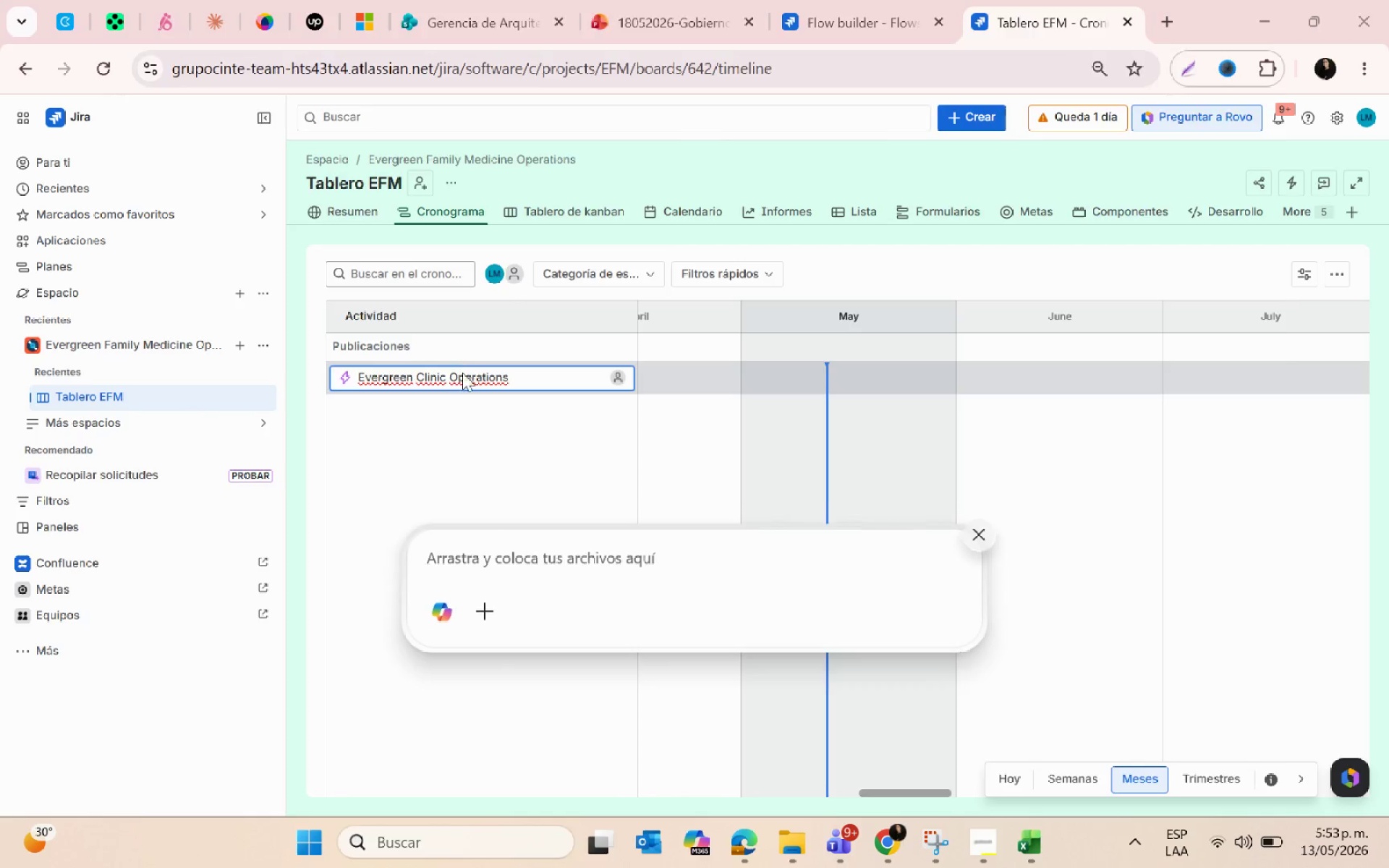 
key(Meta+Shift+6)
 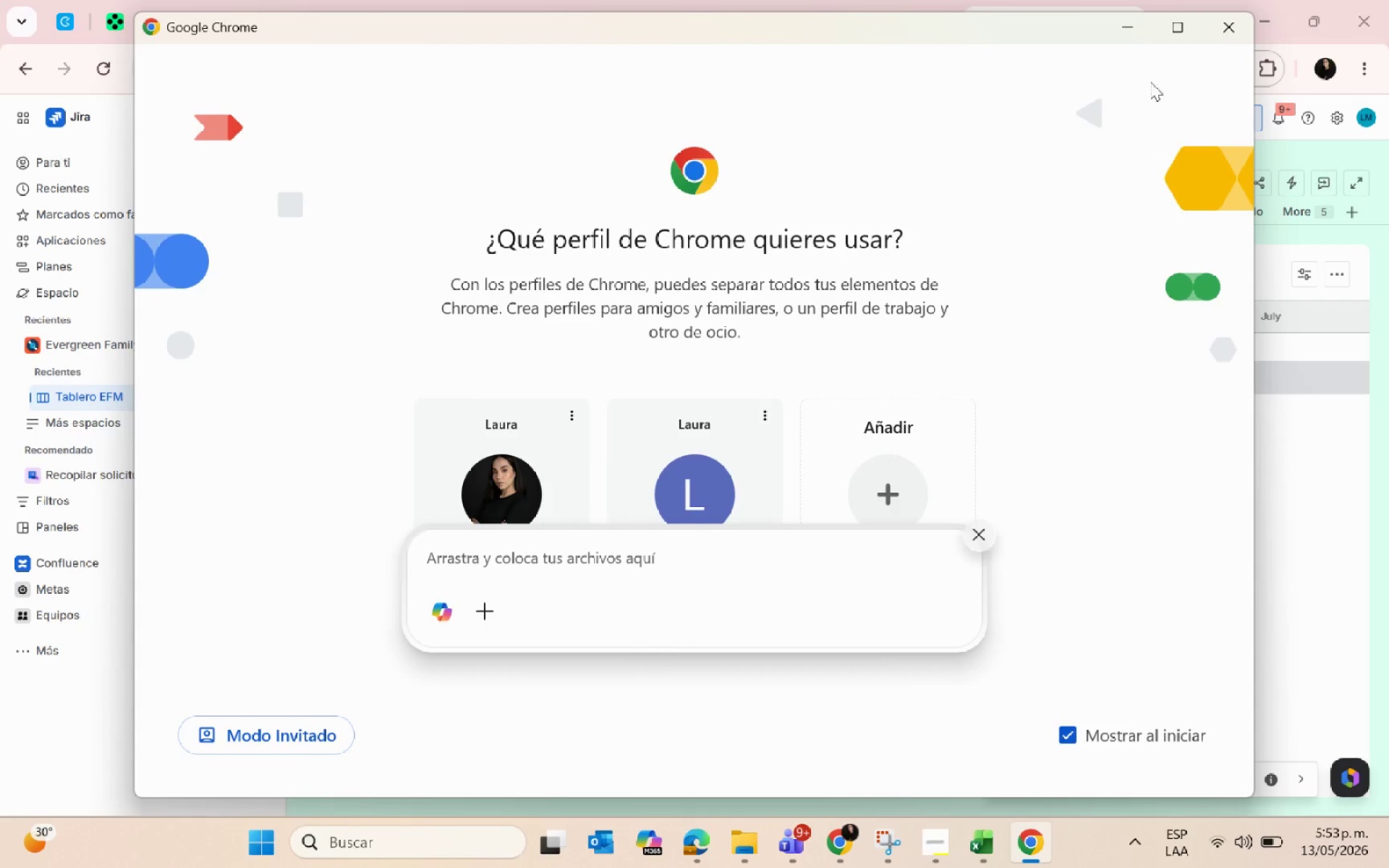 
left_click([1229, 32])
 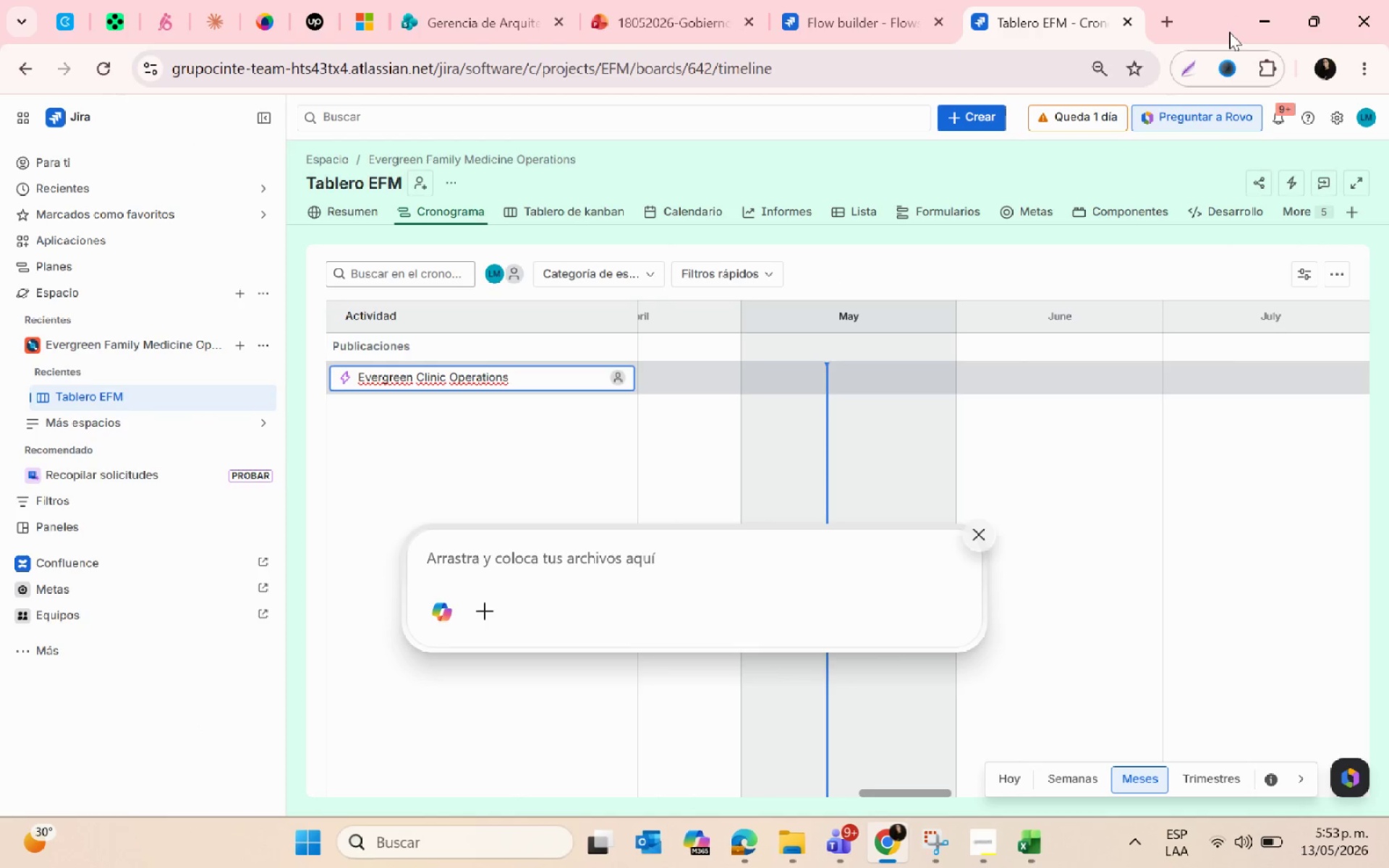 
key(Control+6)
 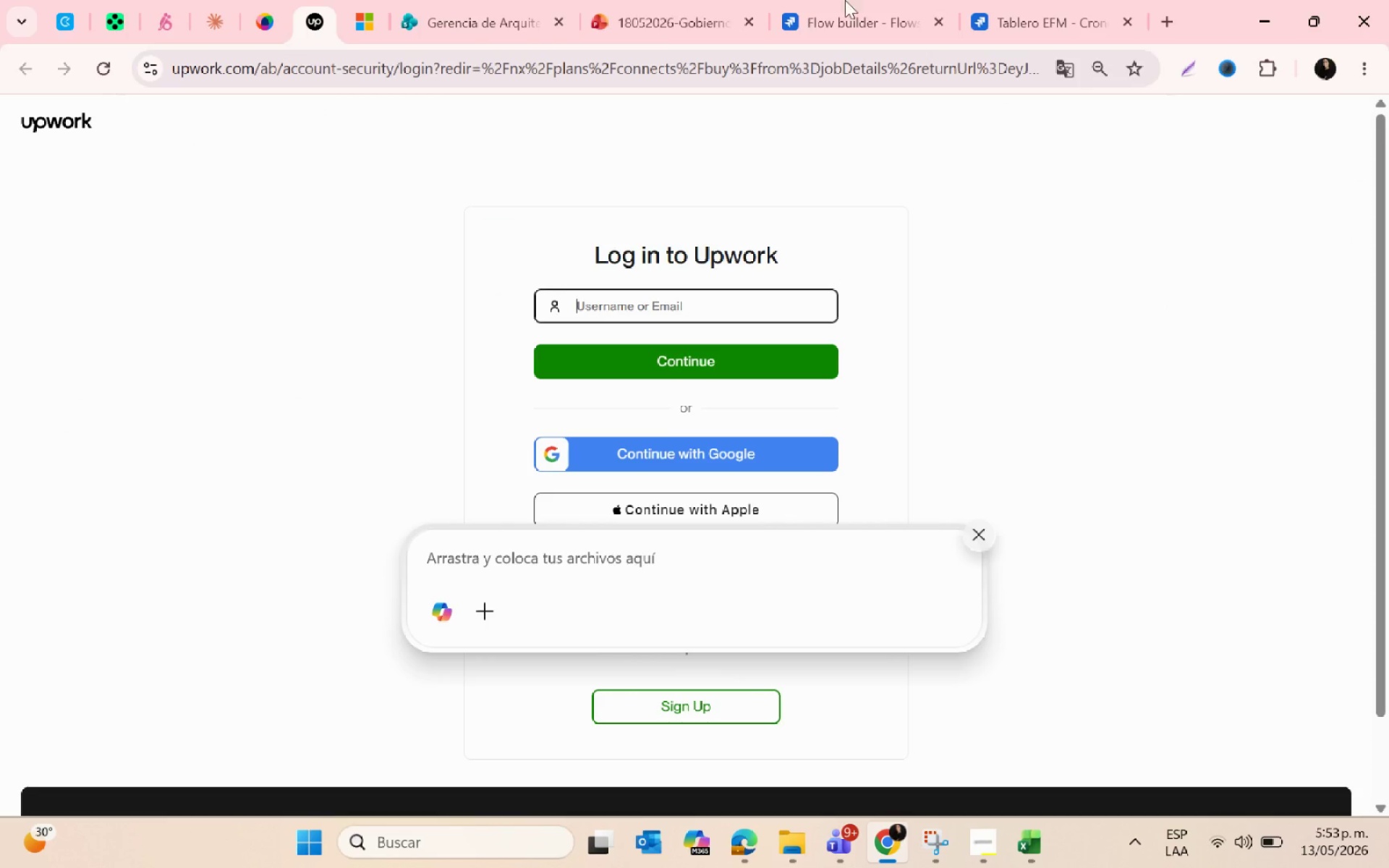 
left_click([1027, 0])
 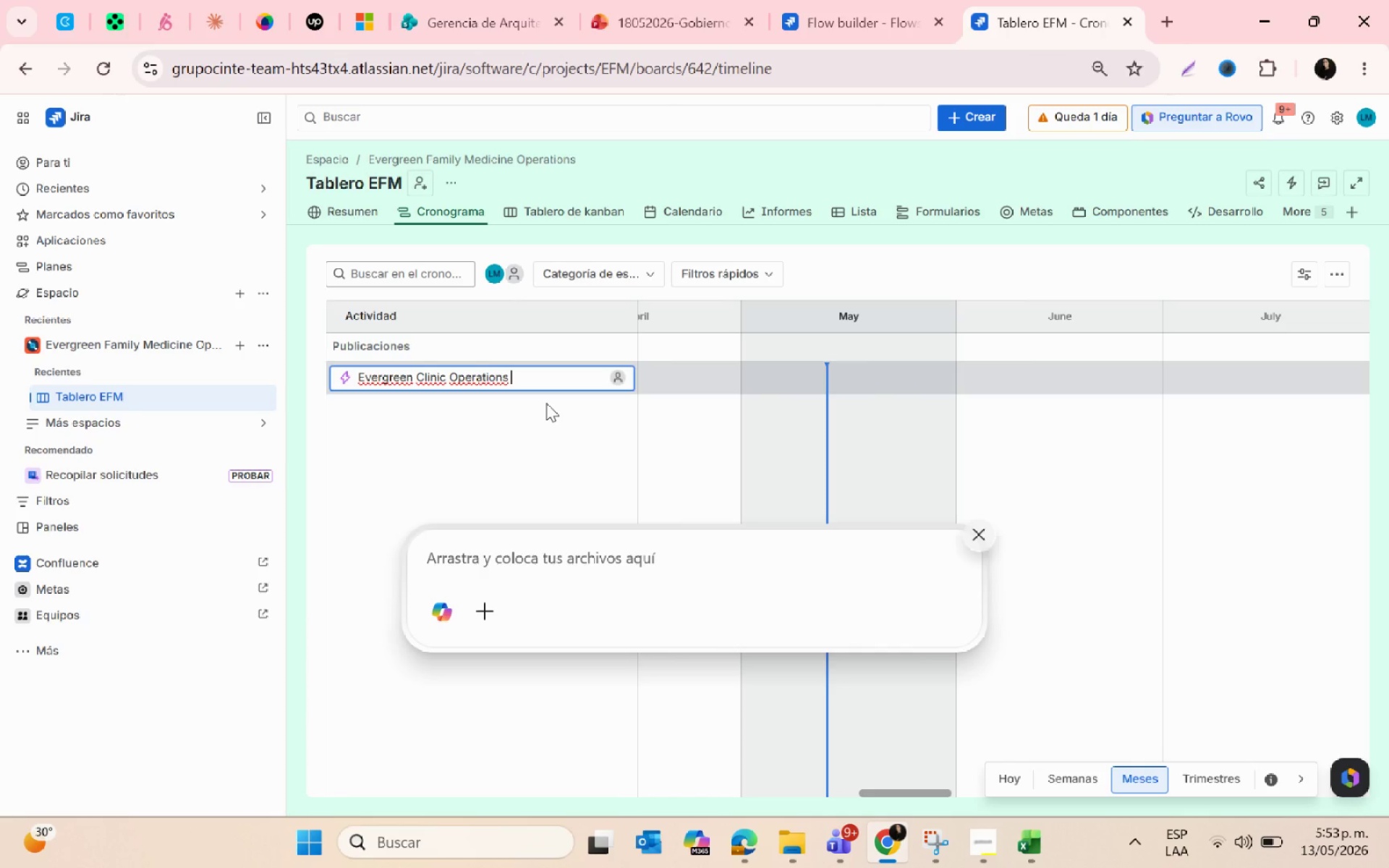 
type(^ Compliance Management)
 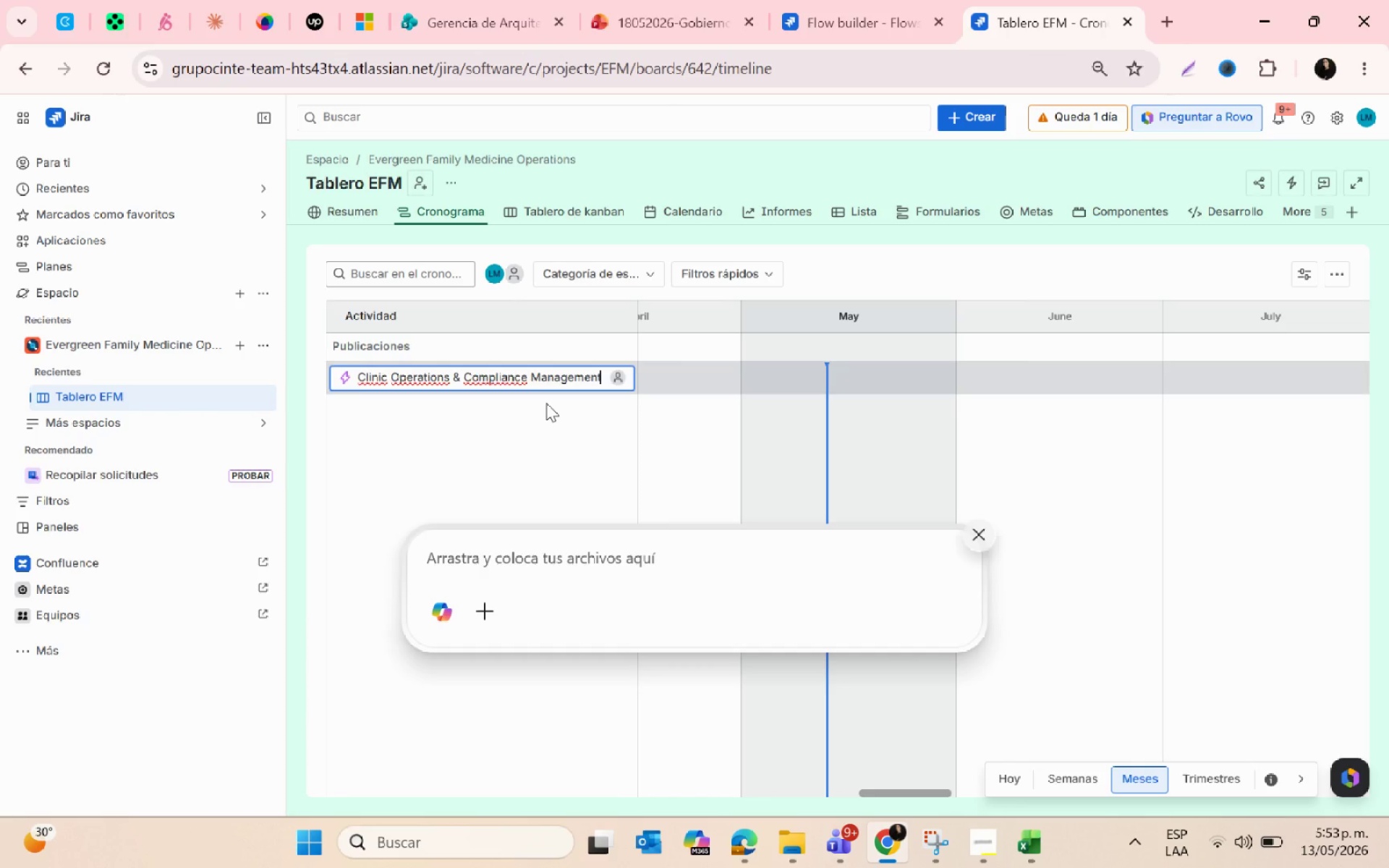 
key(Enter)
 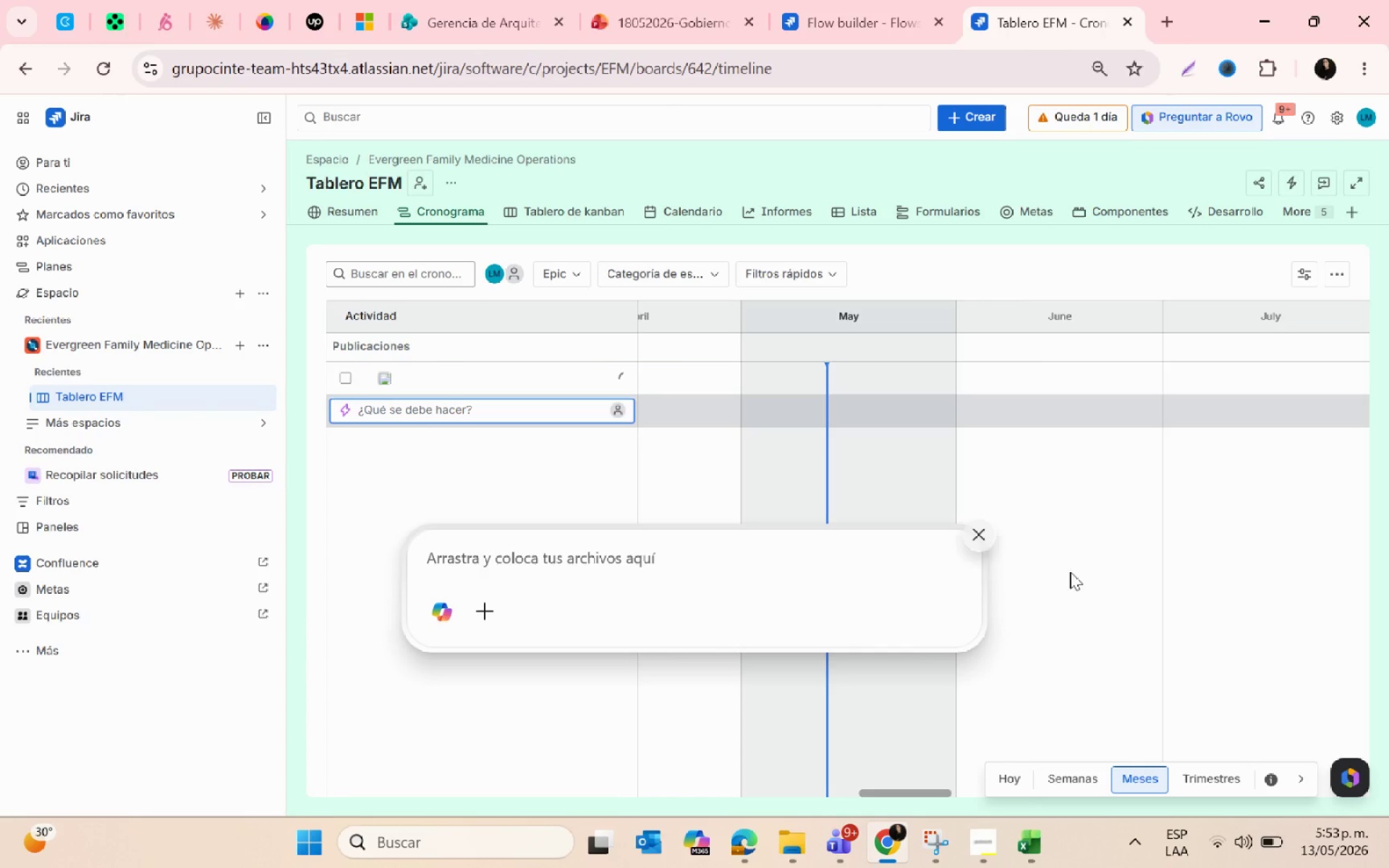 
left_click([978, 539])
 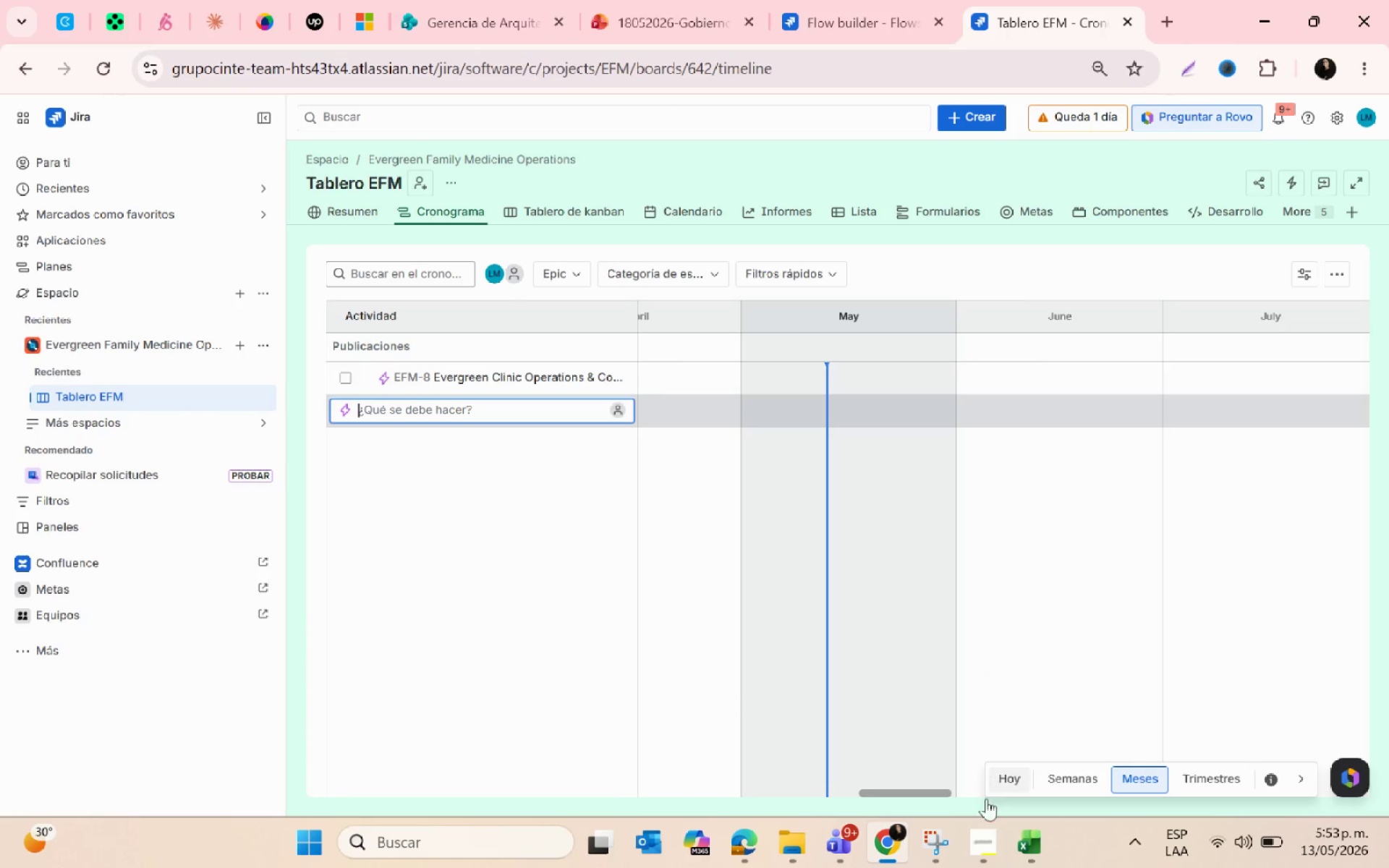 
left_click([980, 842])